 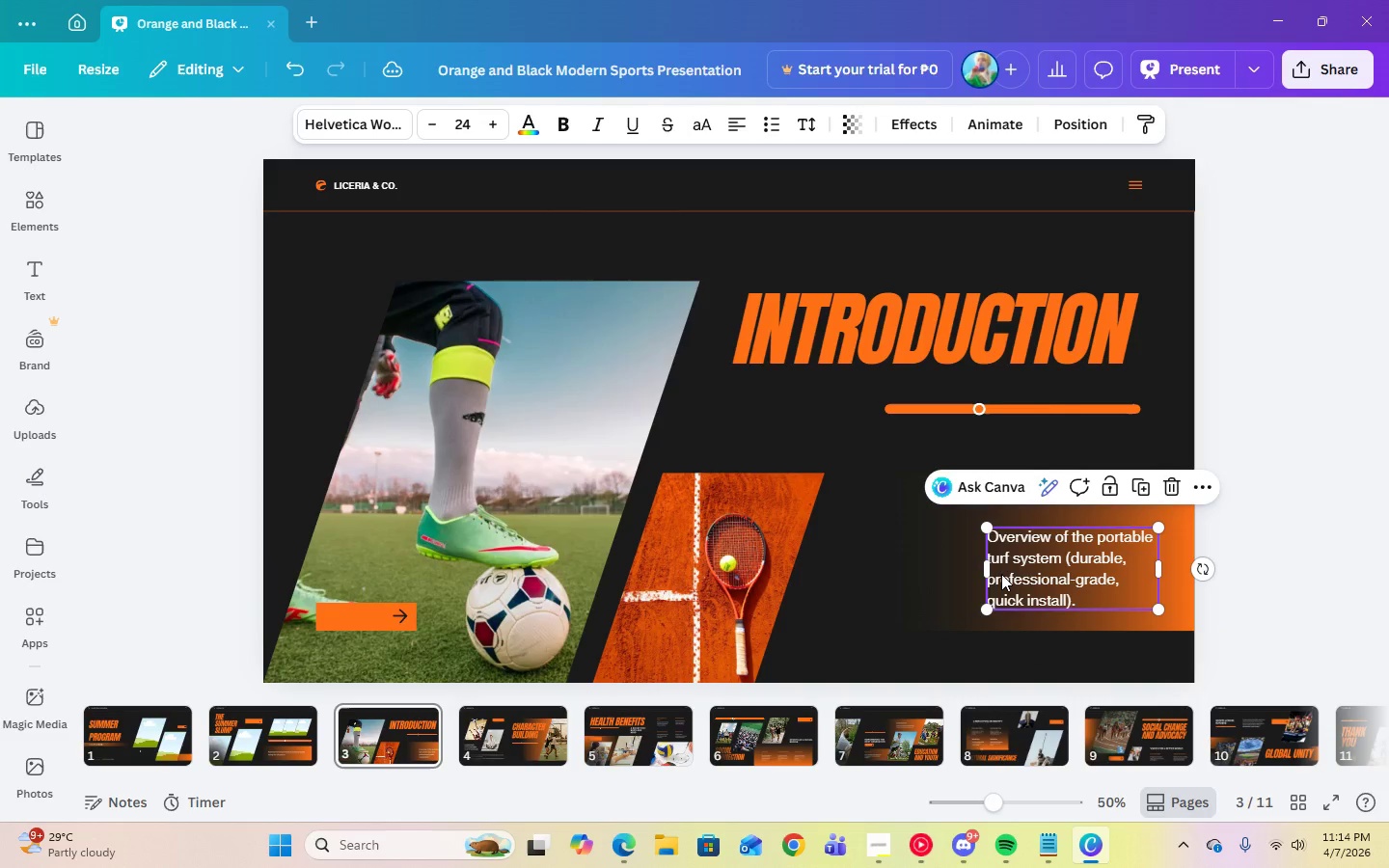 
left_click_drag(start_coordinate=[986, 567], to_coordinate=[964, 569])
 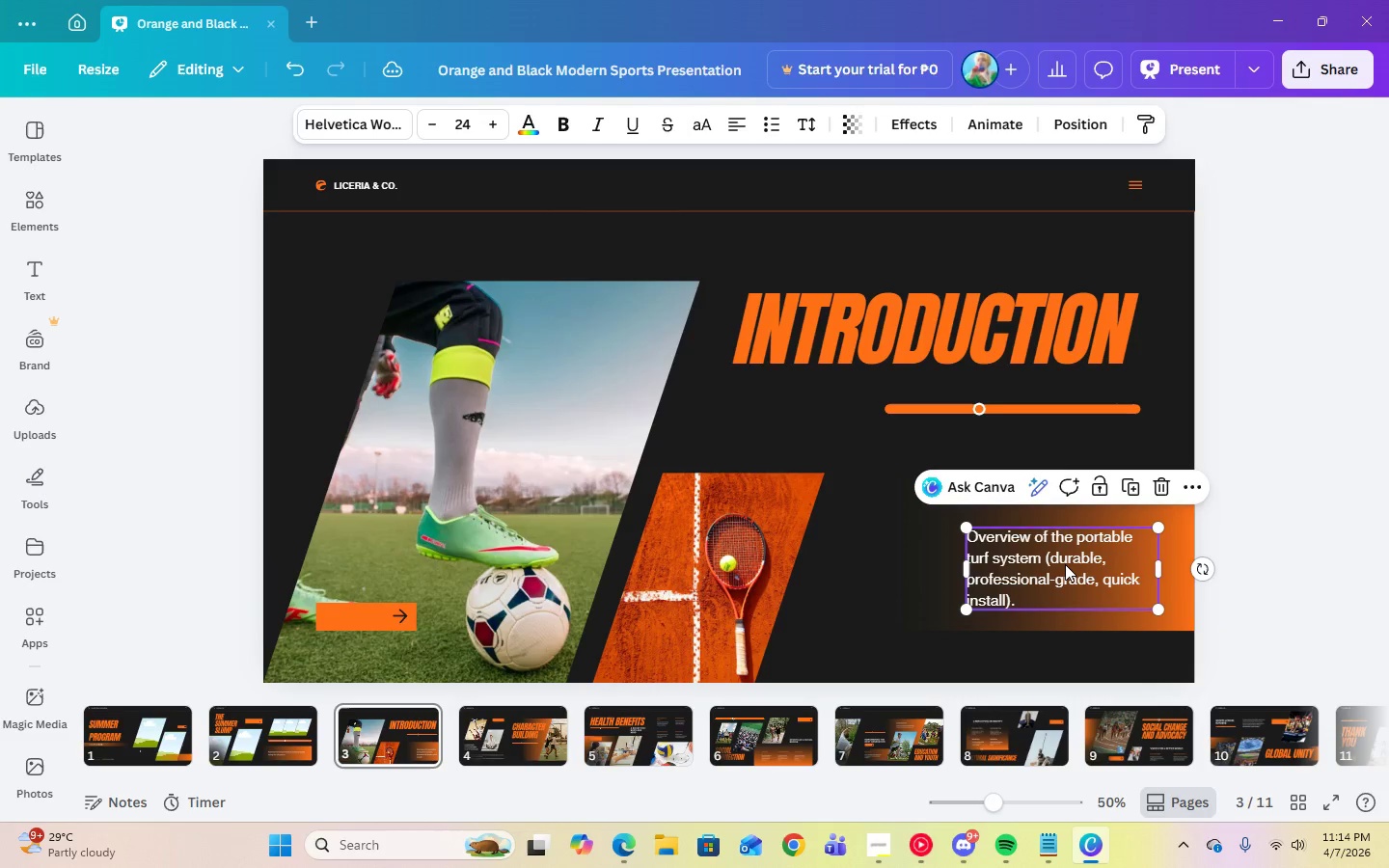 
left_click_drag(start_coordinate=[1065, 564], to_coordinate=[1065, 548])
 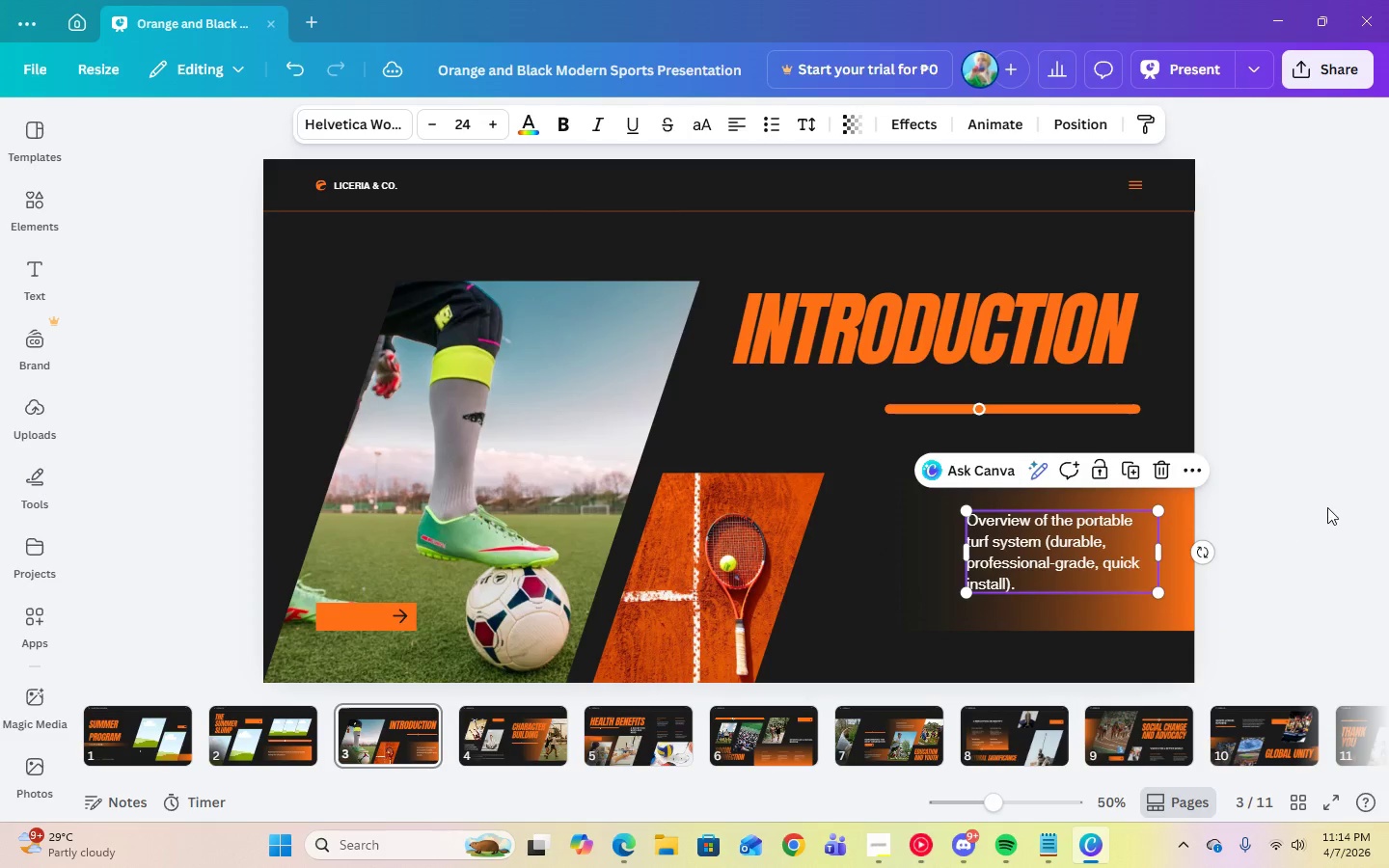 
left_click([1327, 507])
 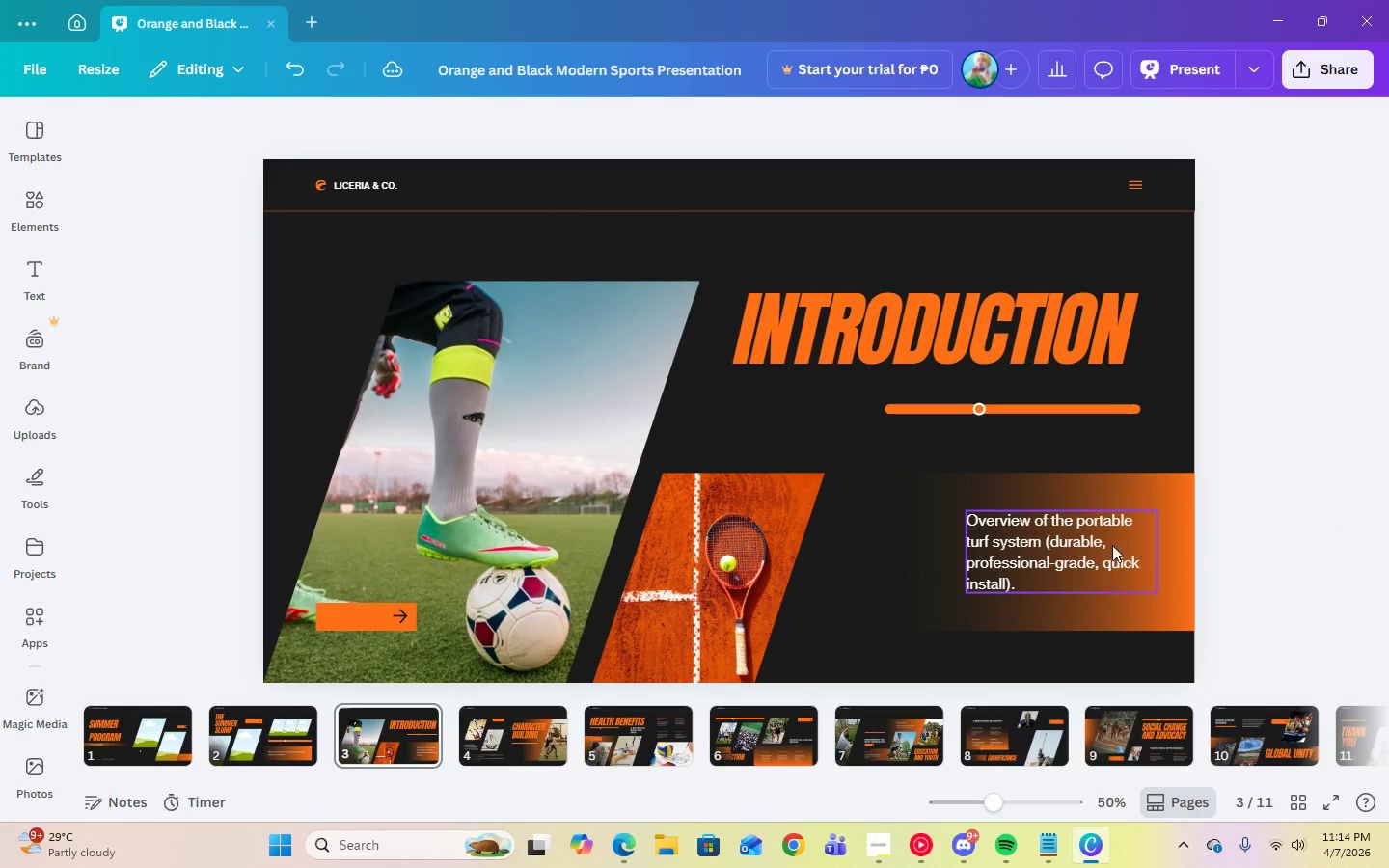 
left_click([1078, 543])
 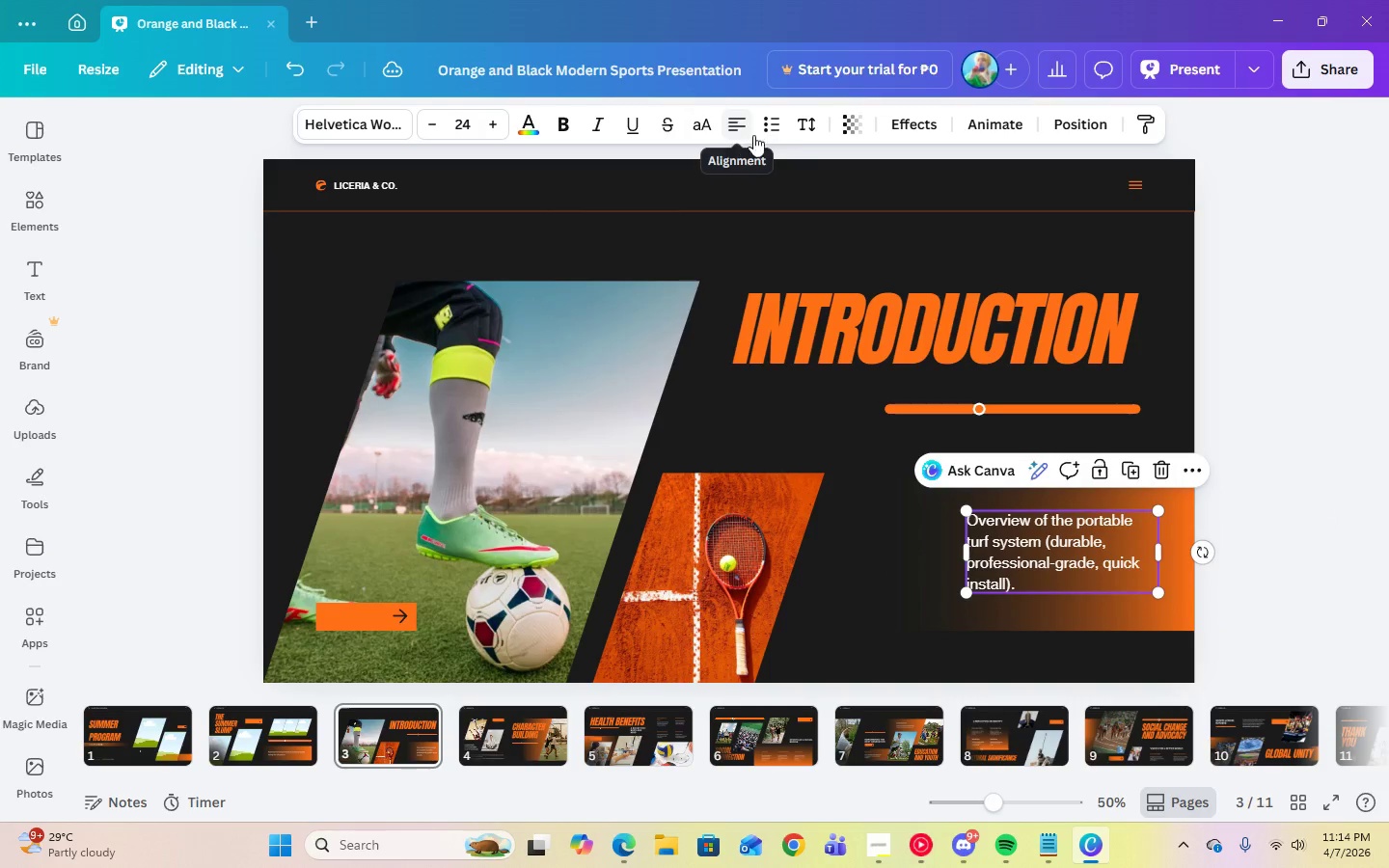 
left_click([815, 134])
 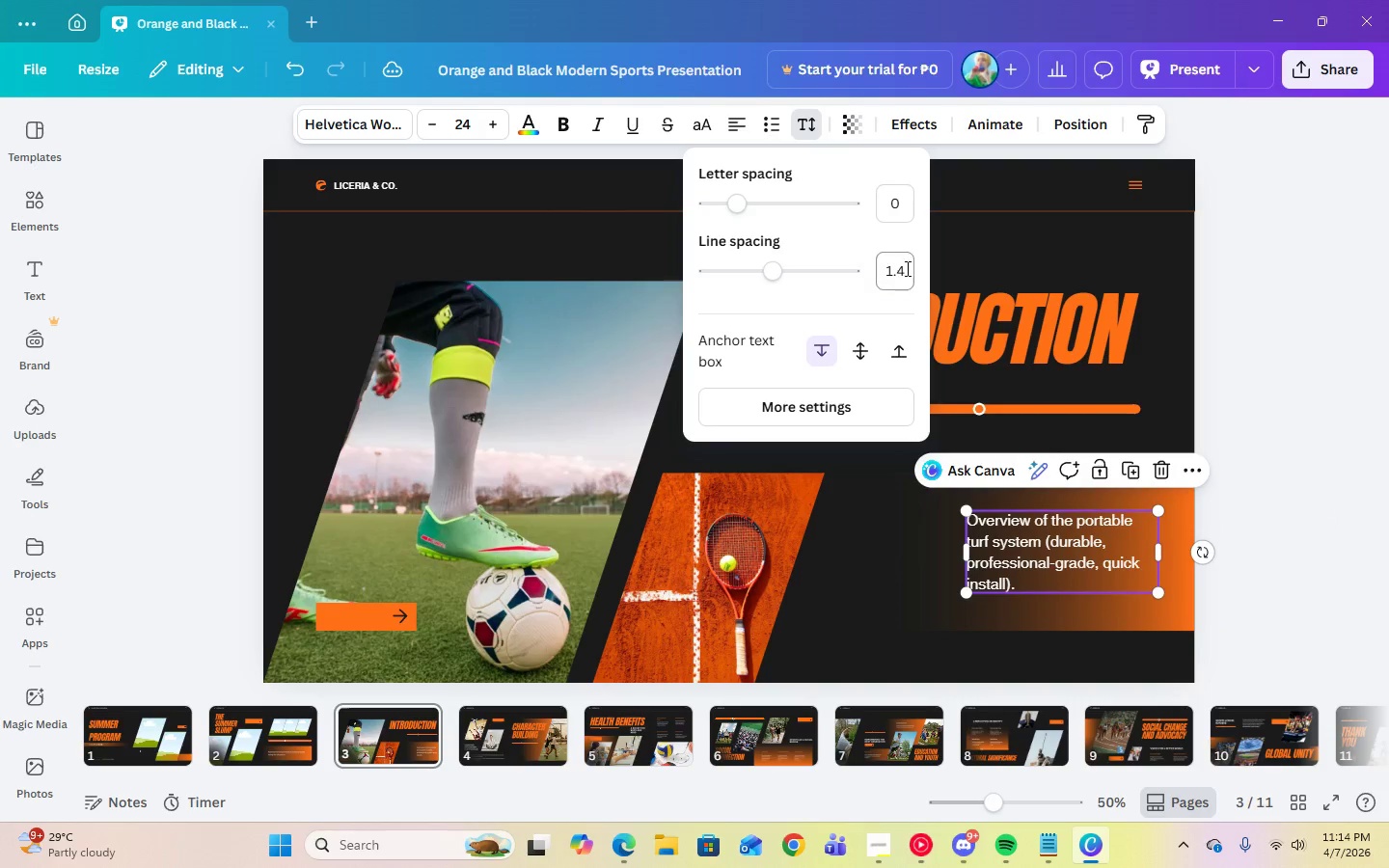 
left_click([908, 270])
 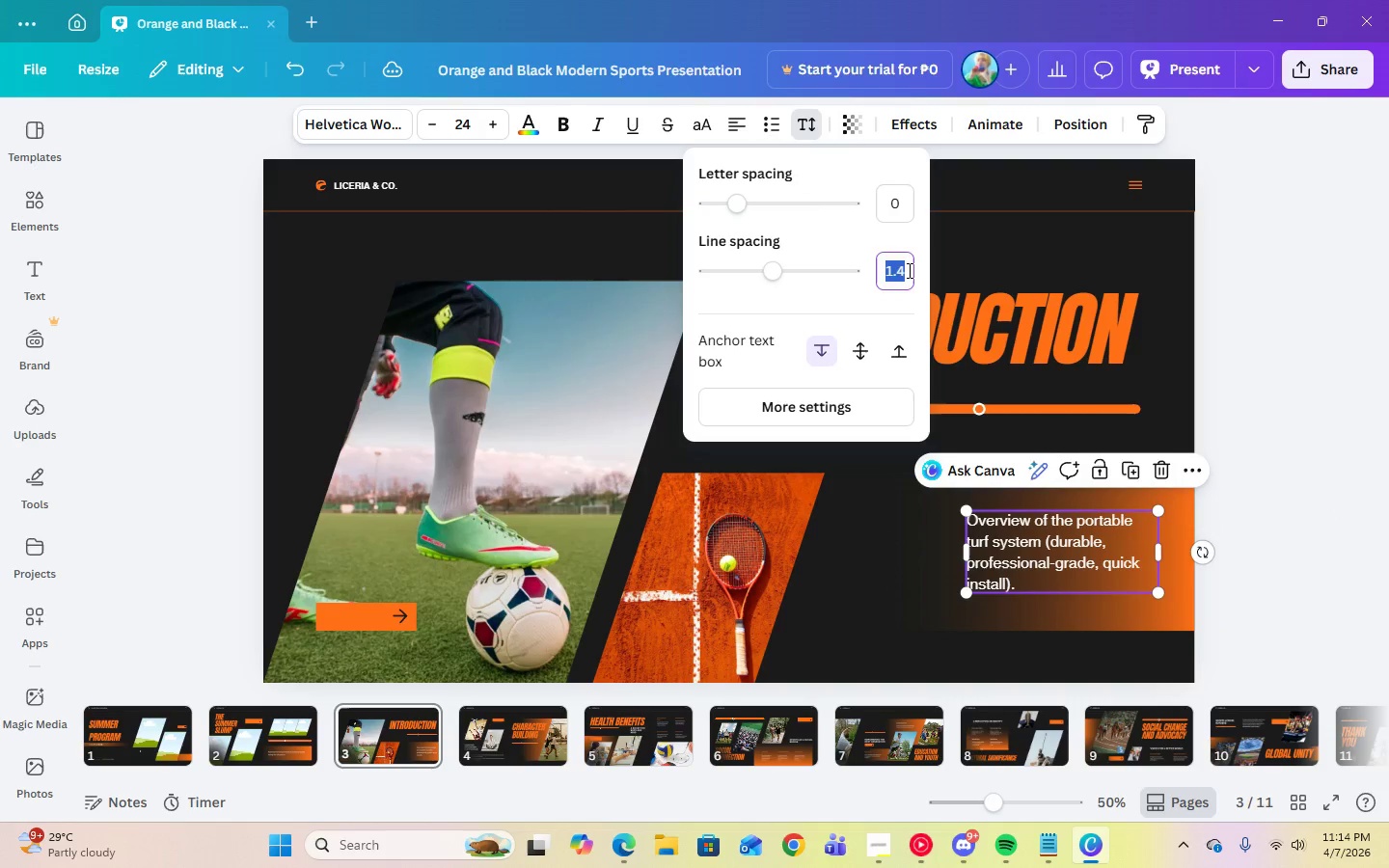 
key(Numpad1)
 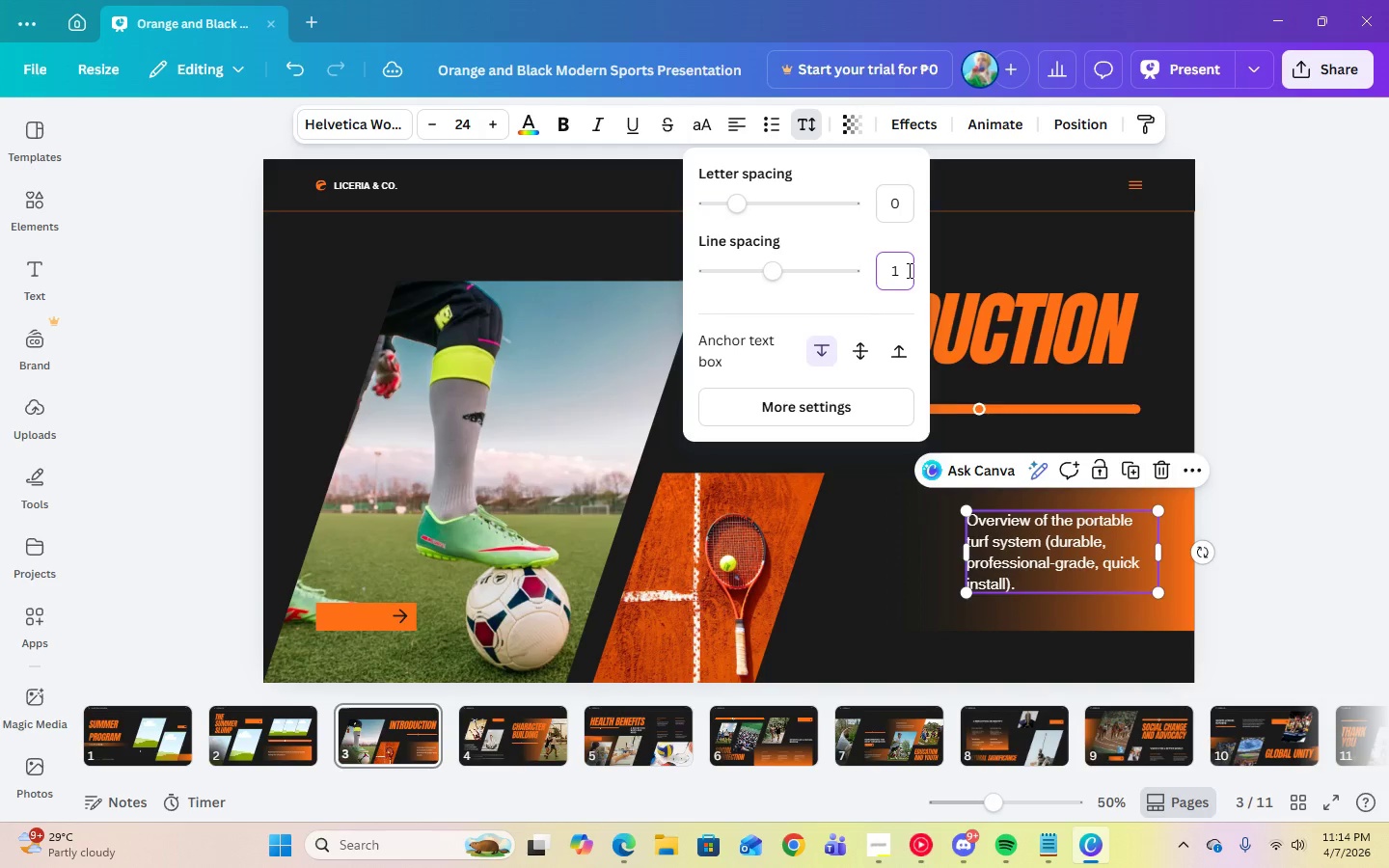 
key(Period)
 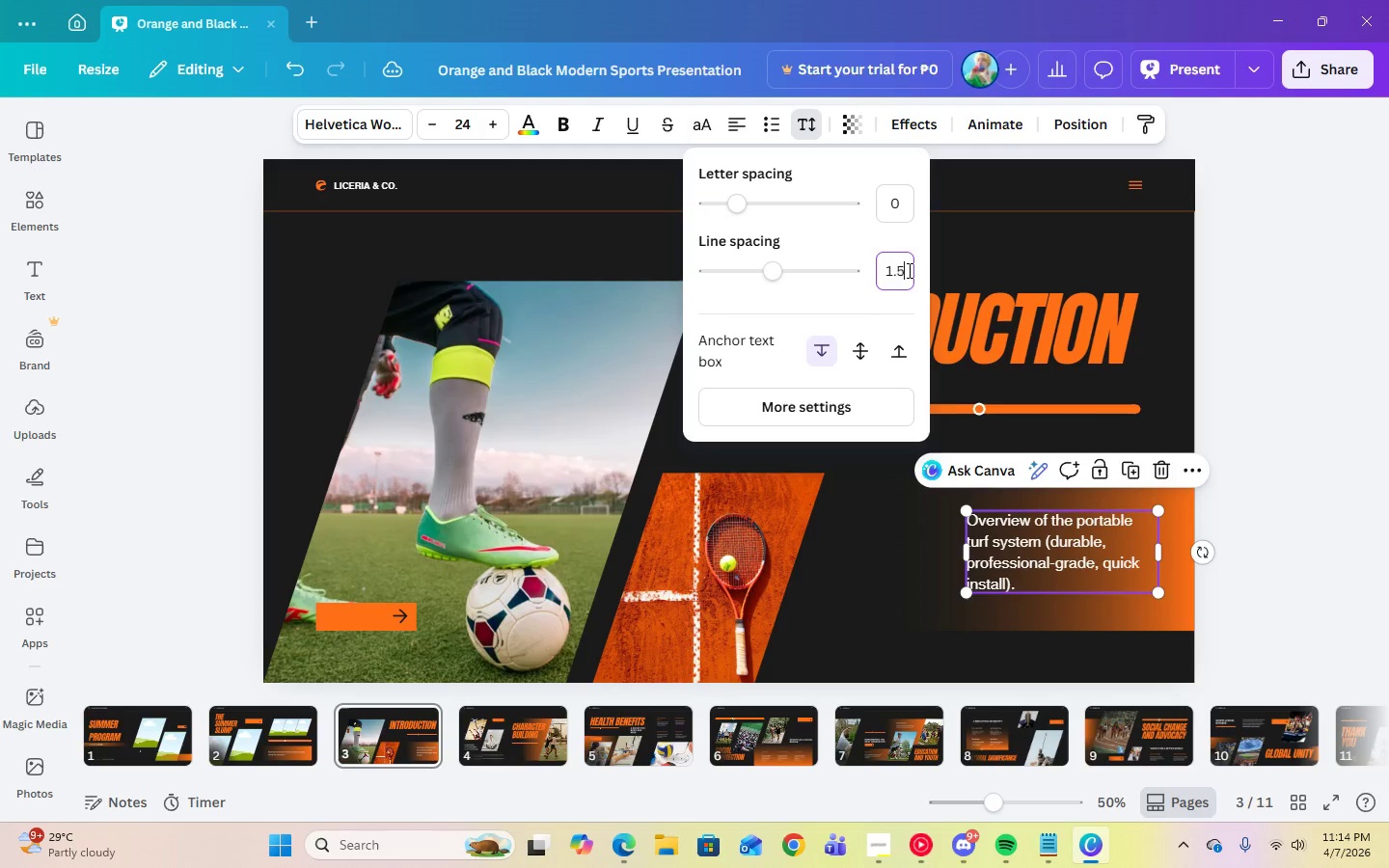 
key(Numpad5)
 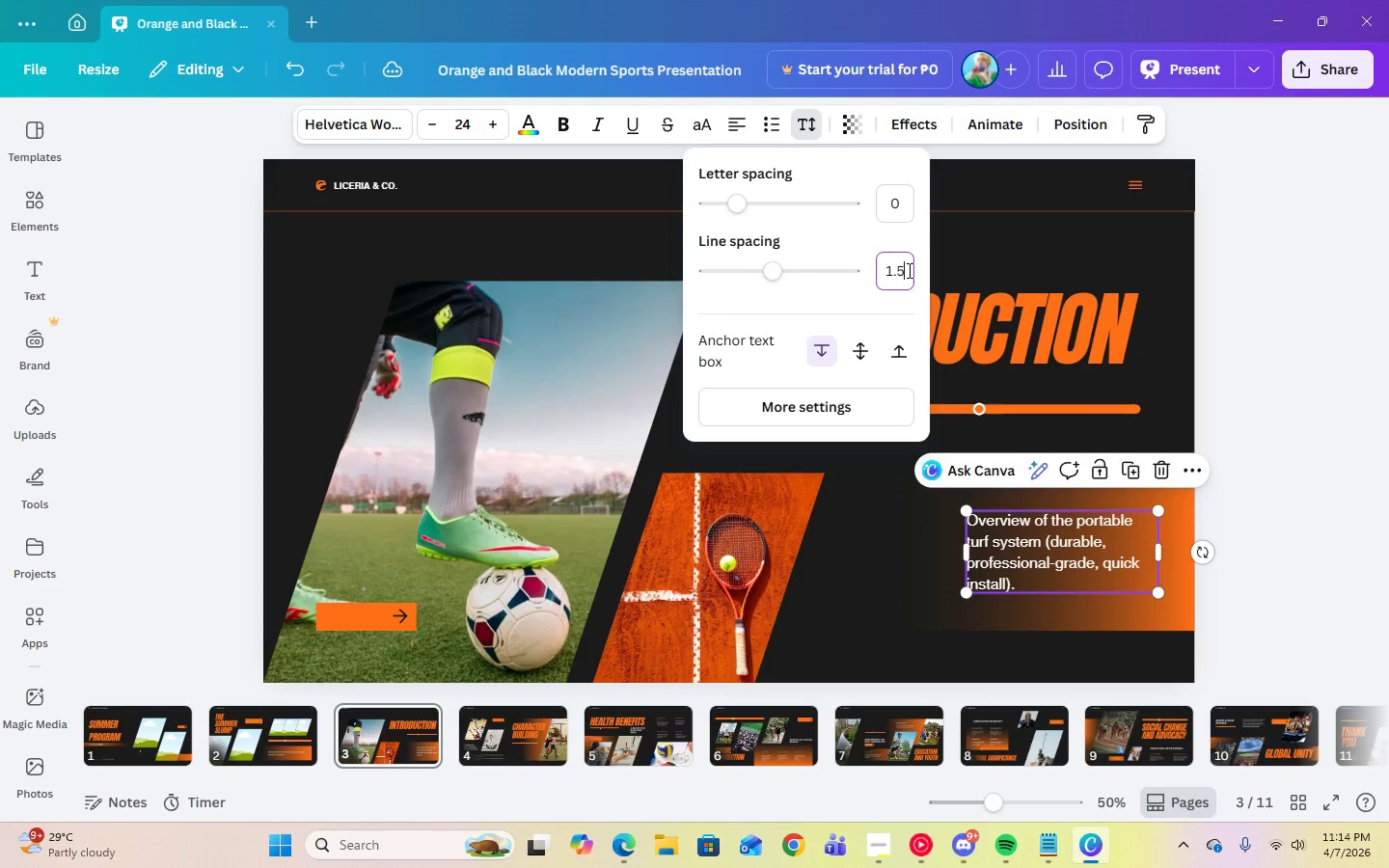 
key(Enter)
 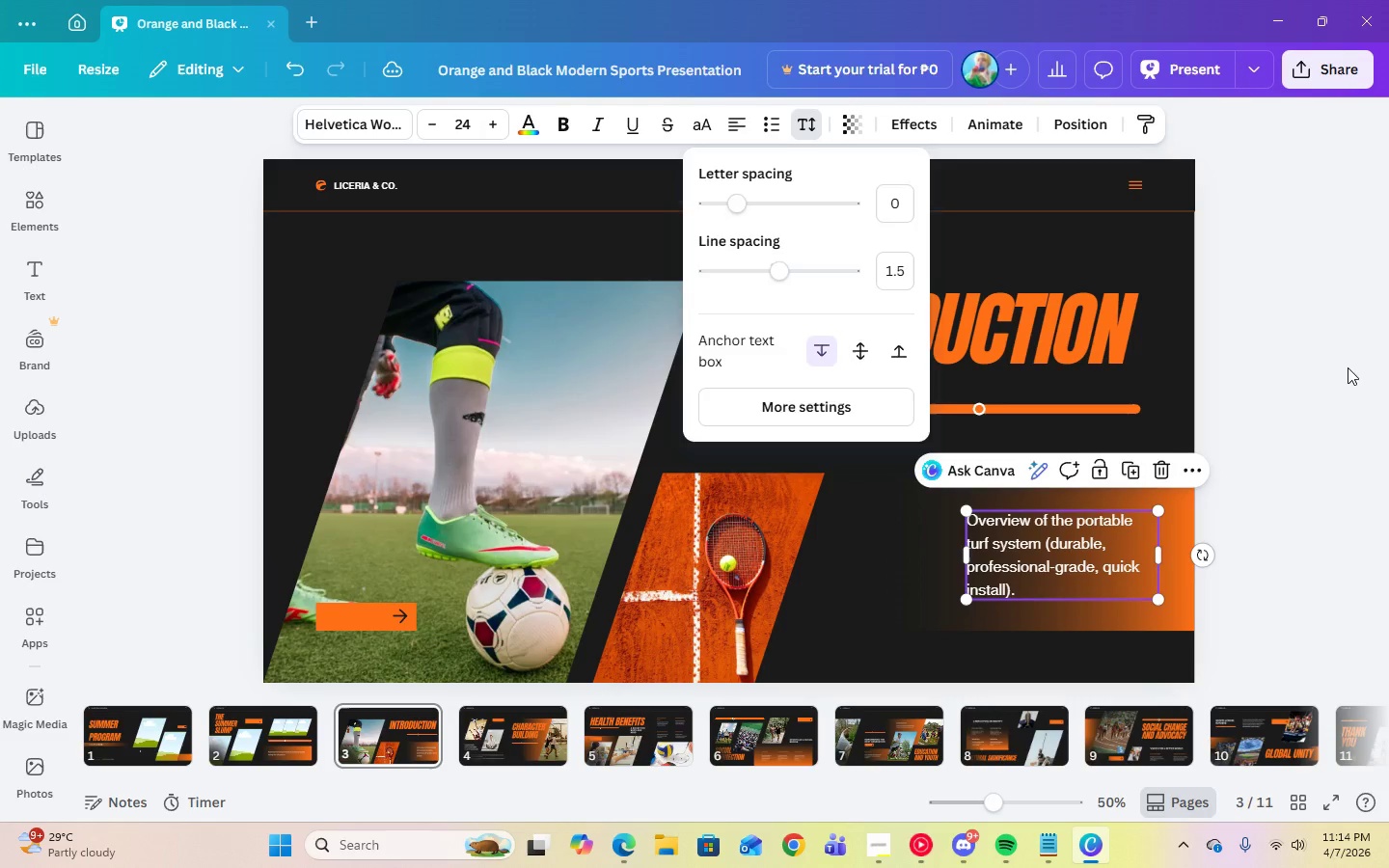 
left_click([1348, 368])
 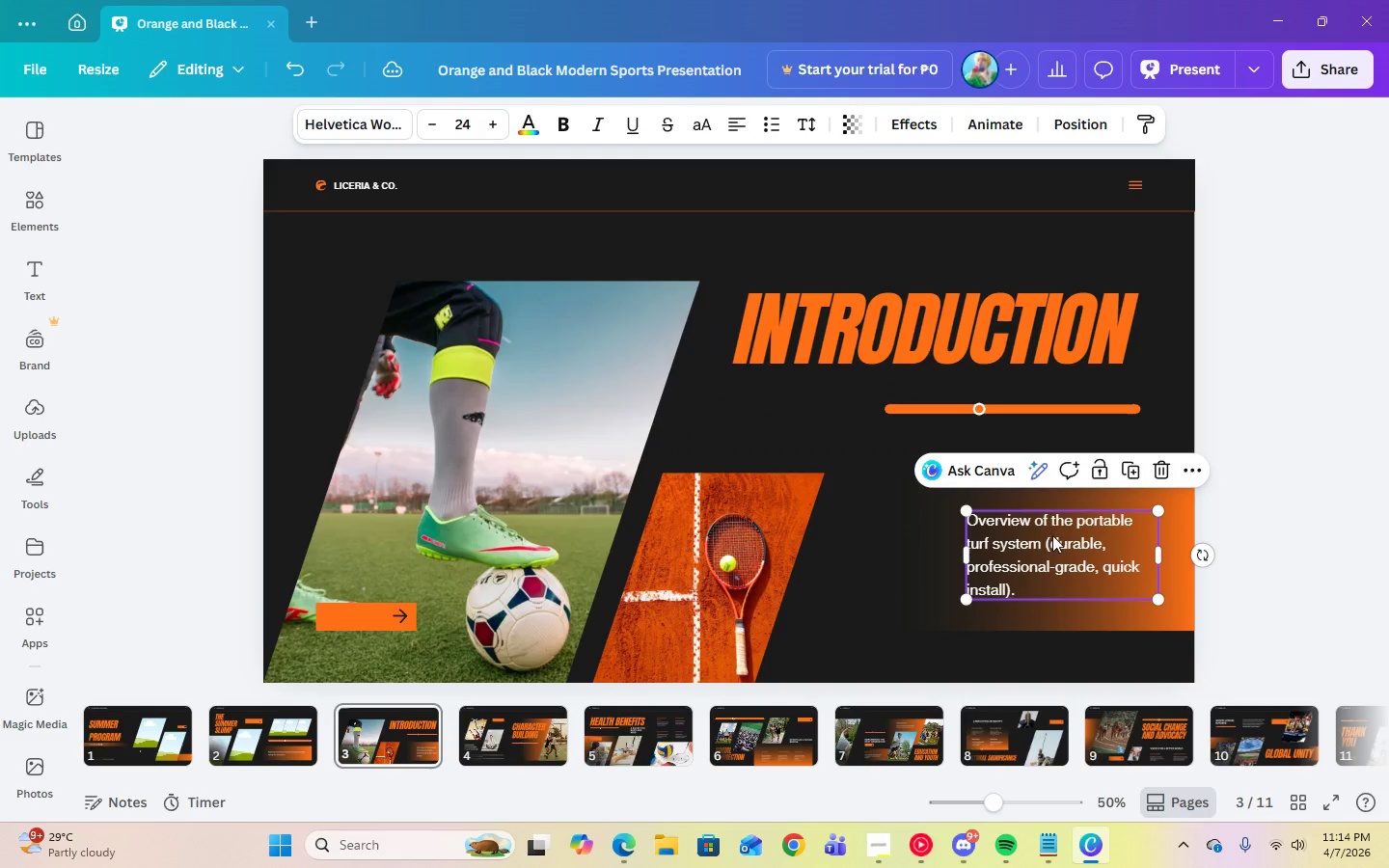 
left_click([1296, 468])
 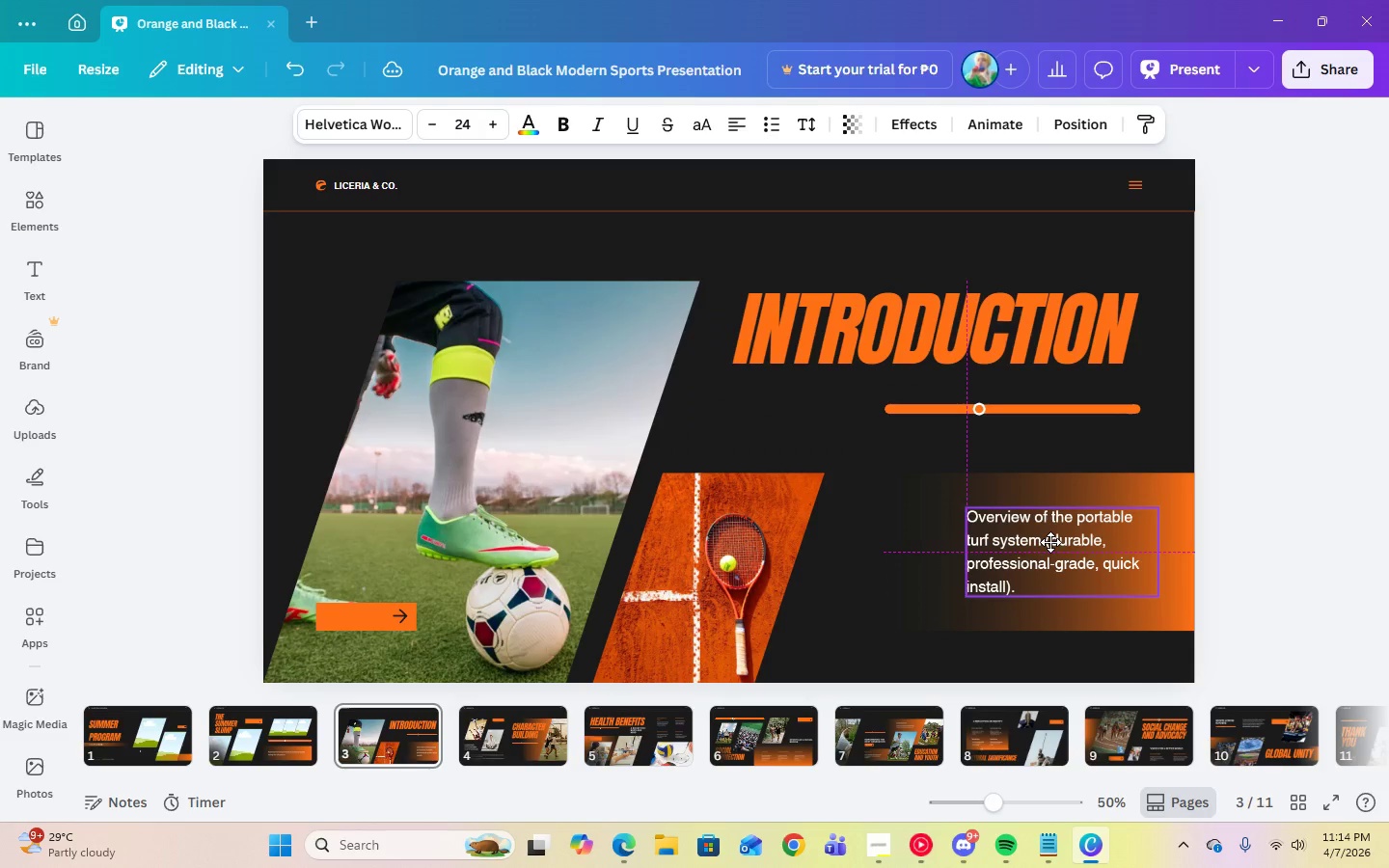 
left_click([1323, 535])
 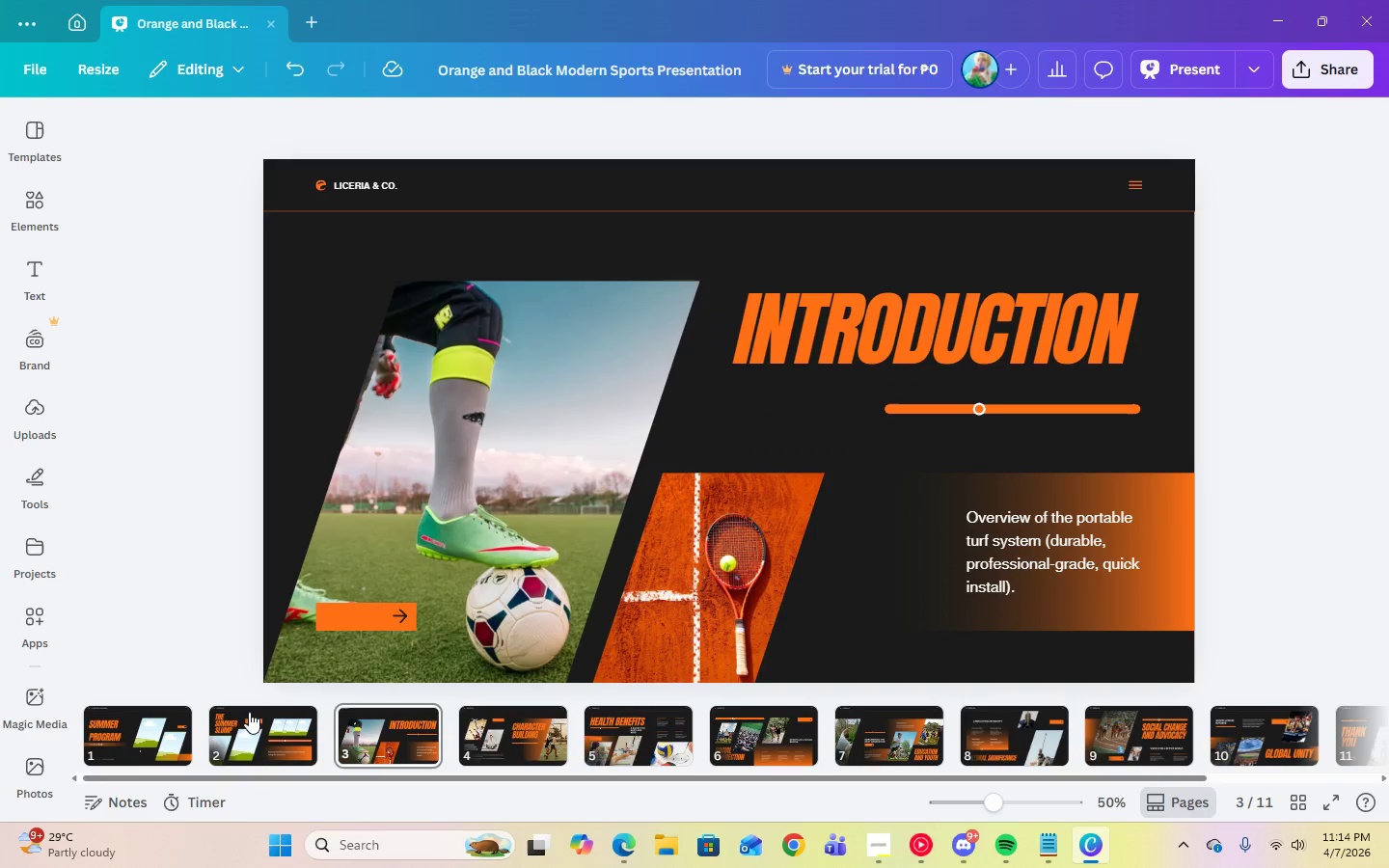 
left_click([250, 724])
 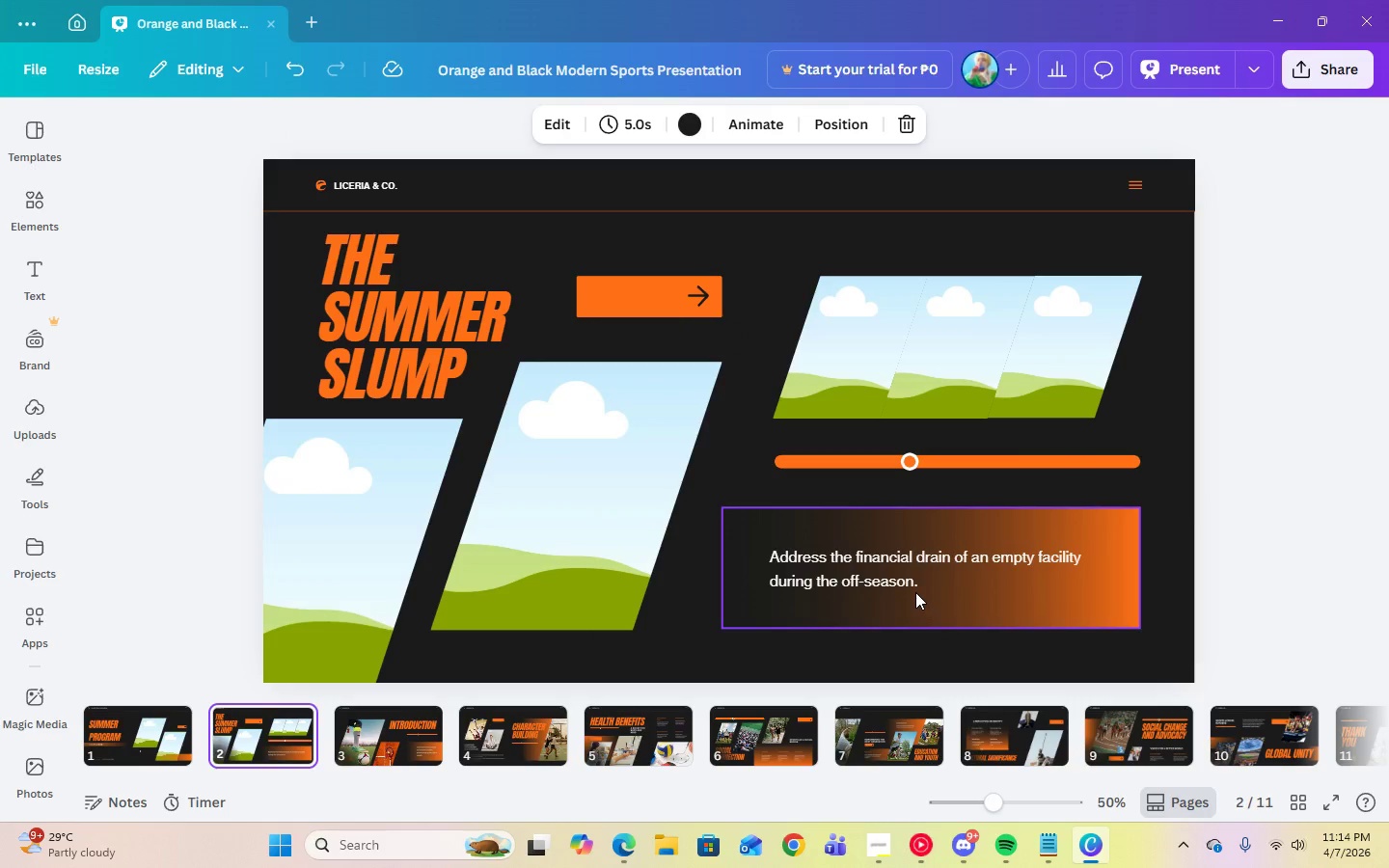 
left_click([899, 568])
 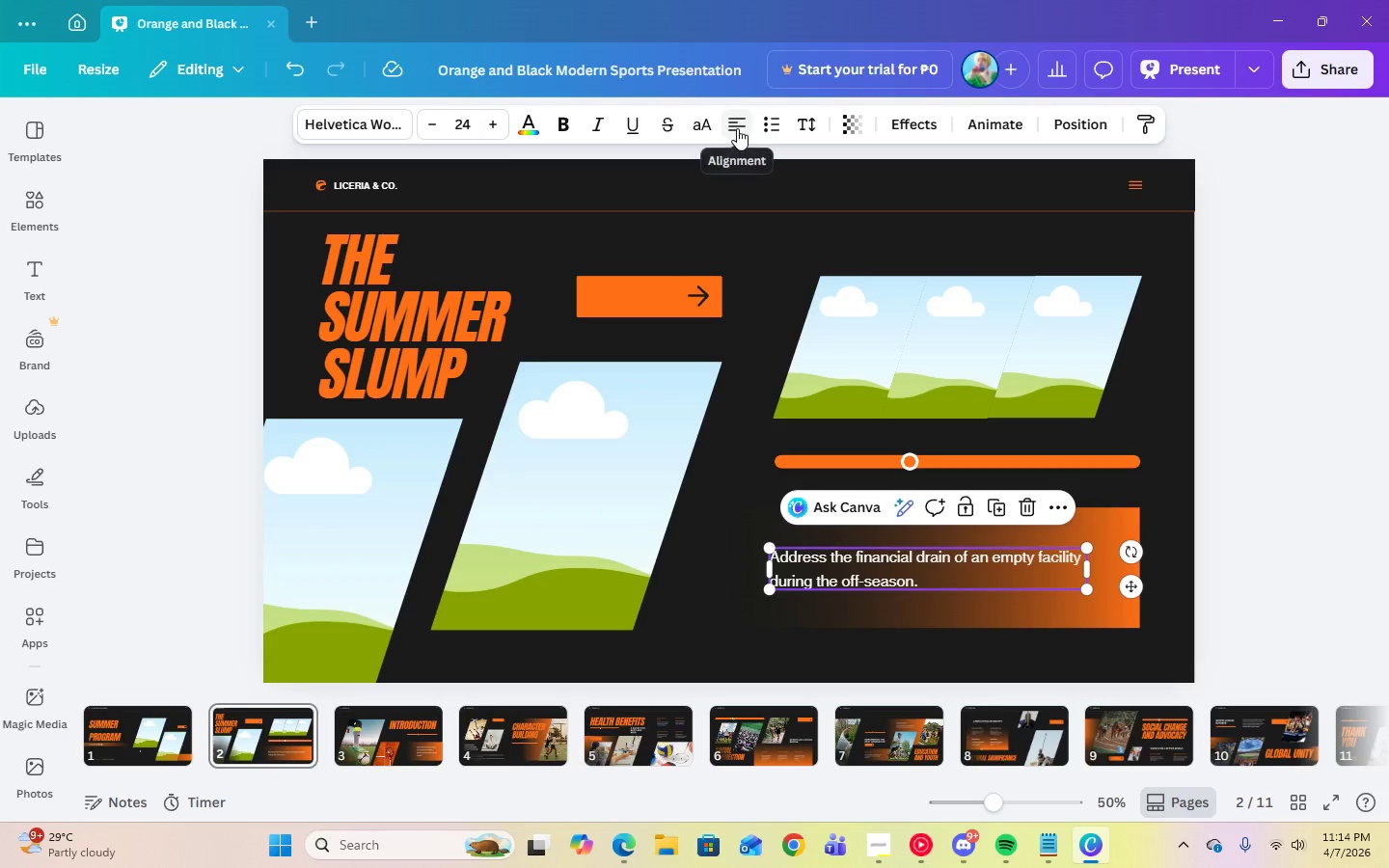 
double_click([737, 128])
 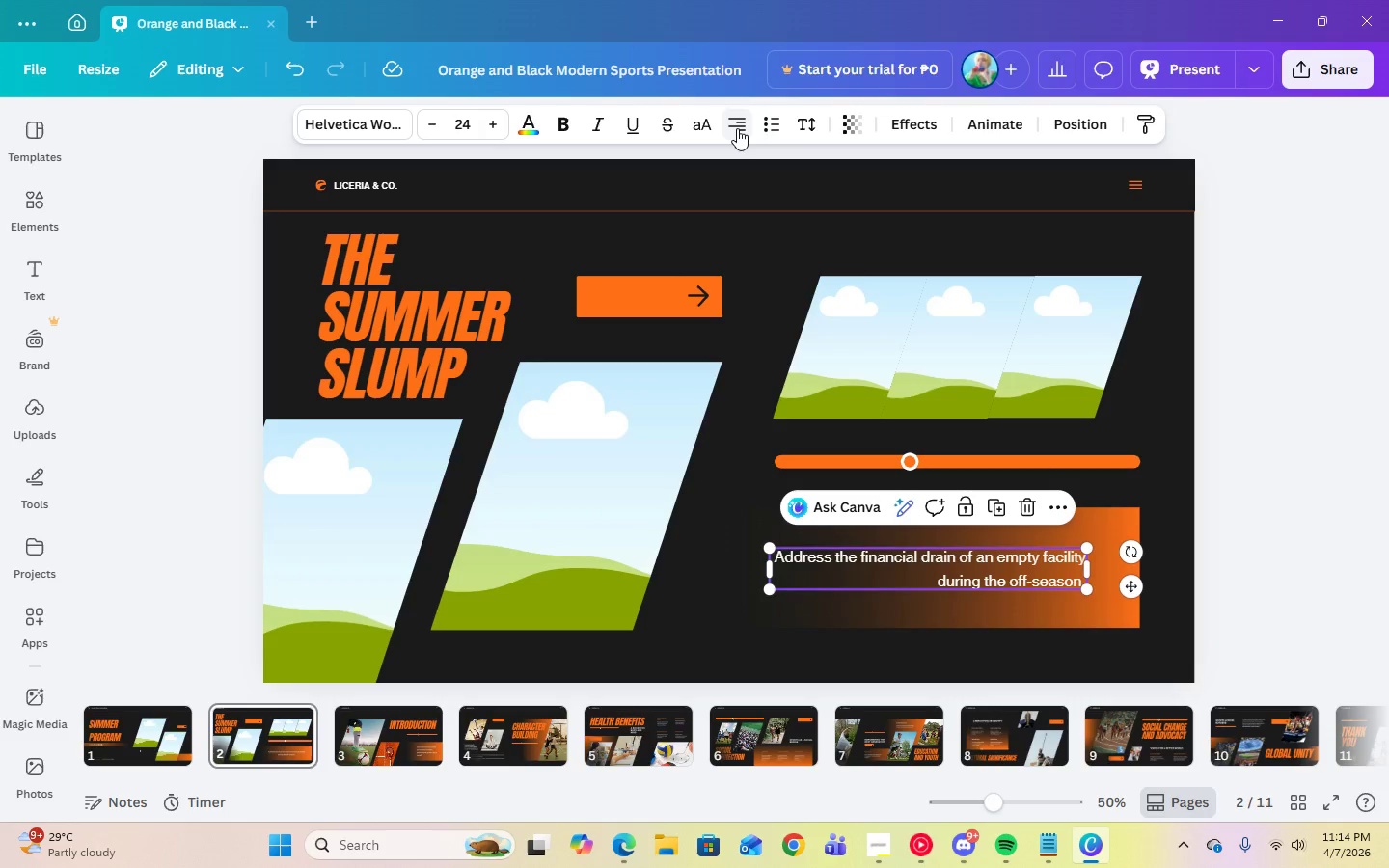 
triple_click([737, 128])
 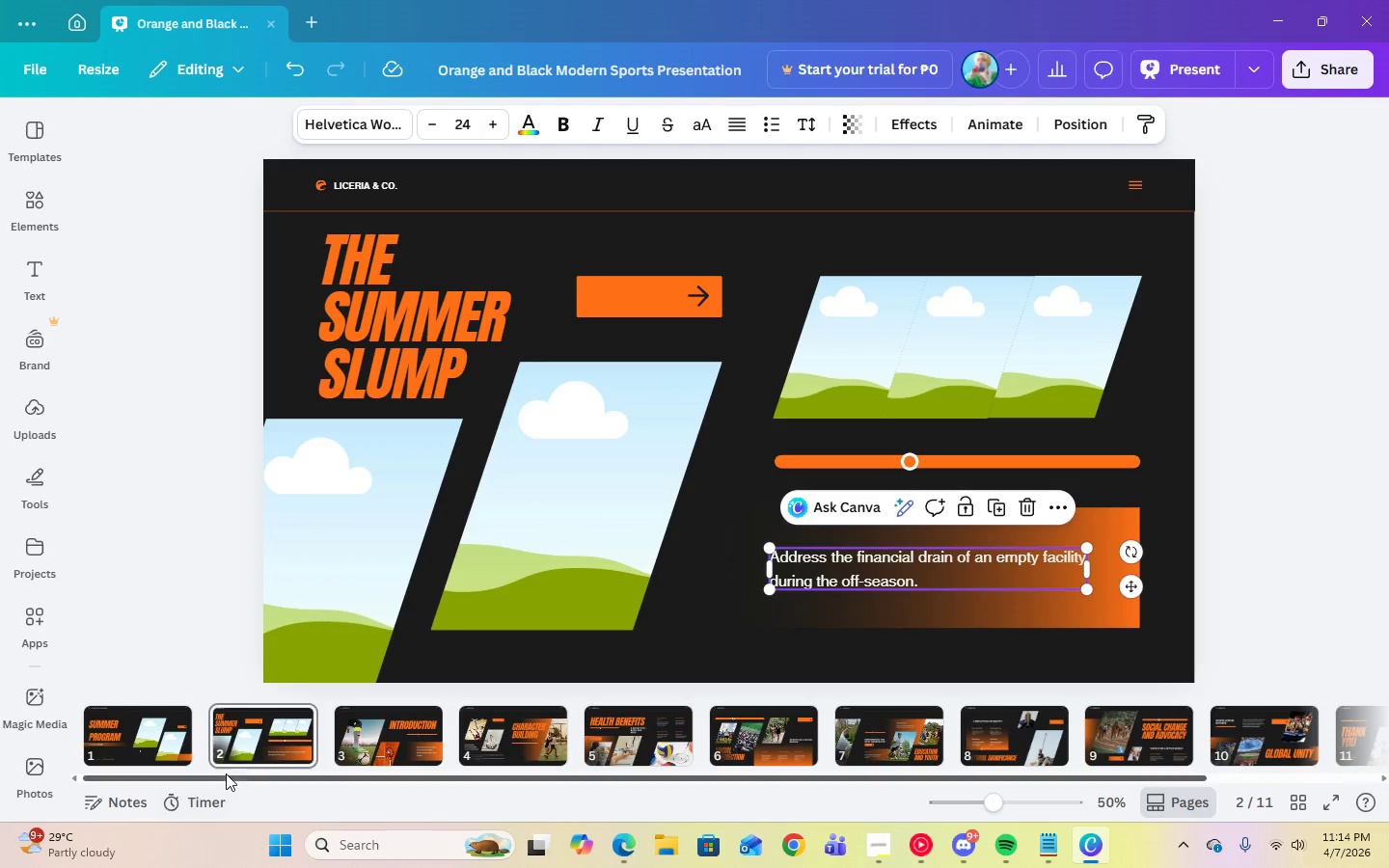 
left_click([376, 740])
 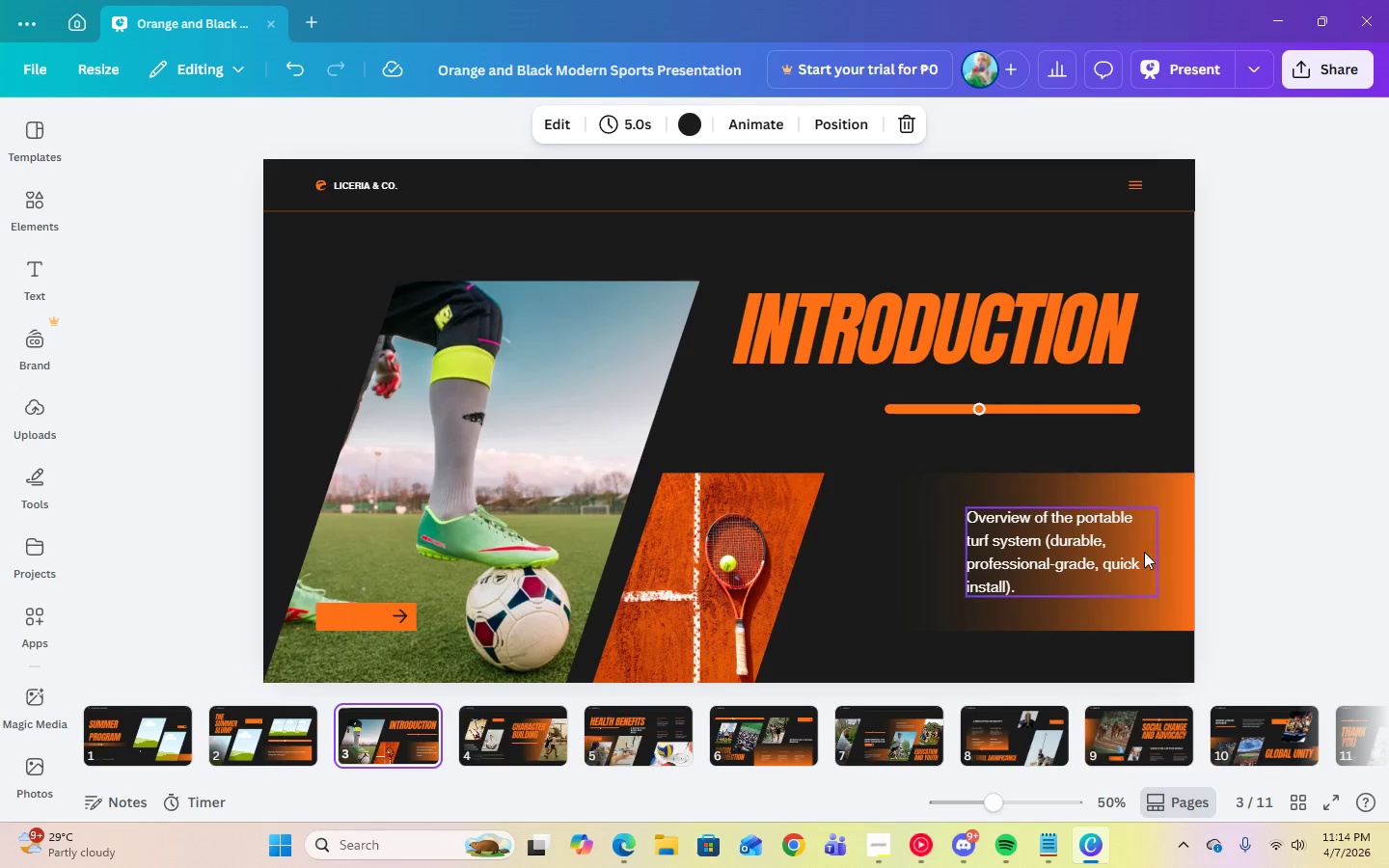 
left_click([1051, 551])
 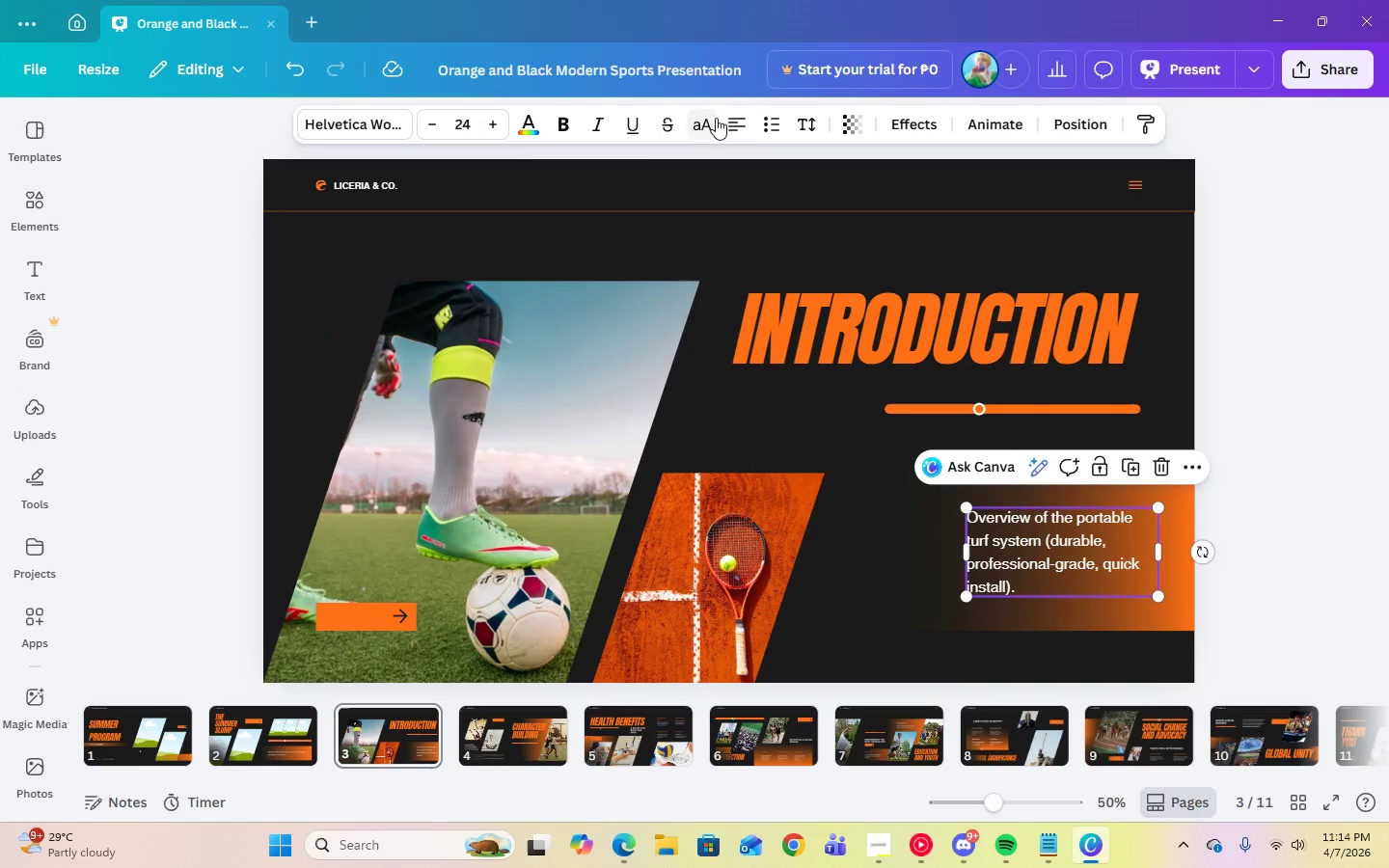 
left_click([733, 122])
 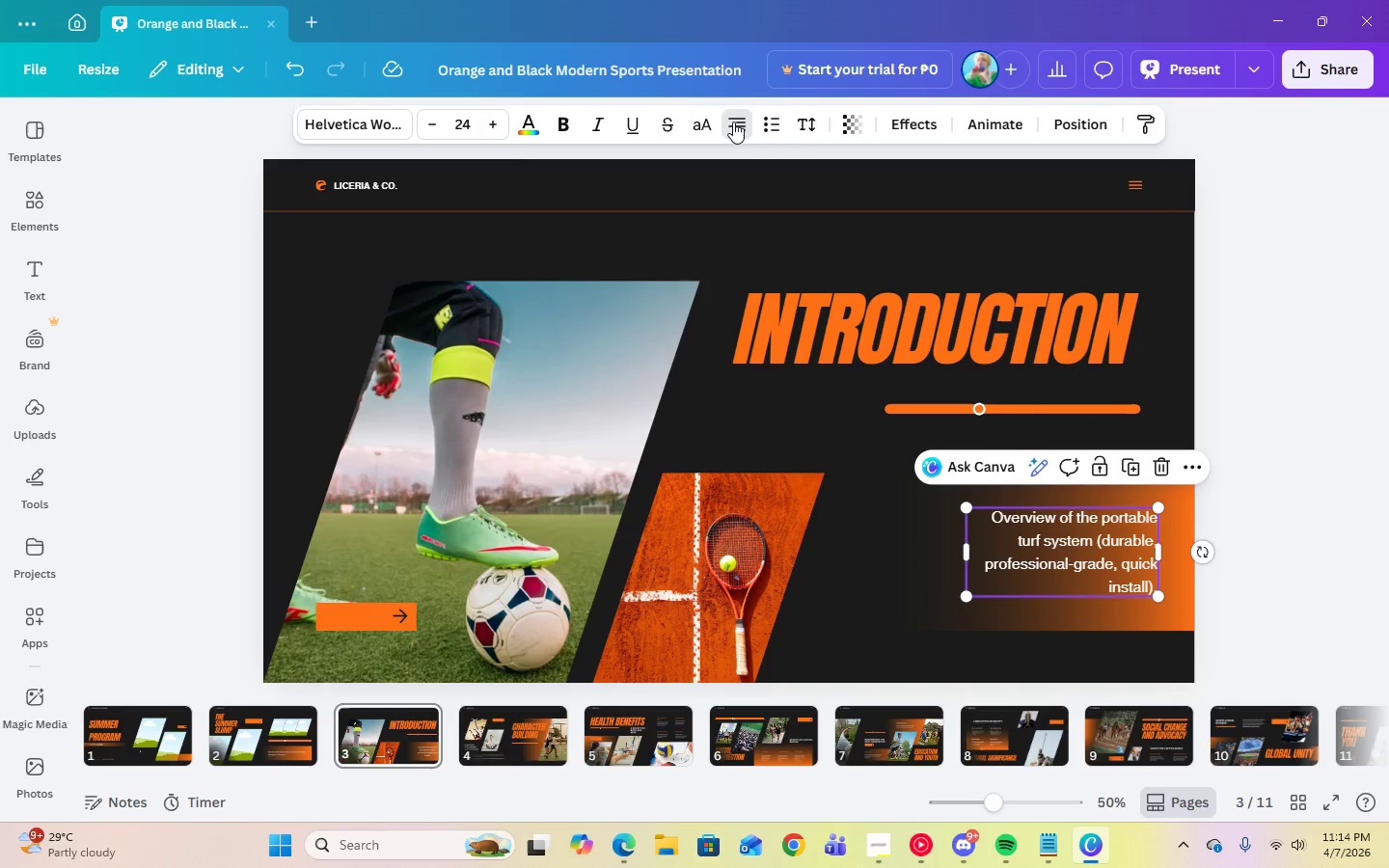 
double_click([733, 122])
 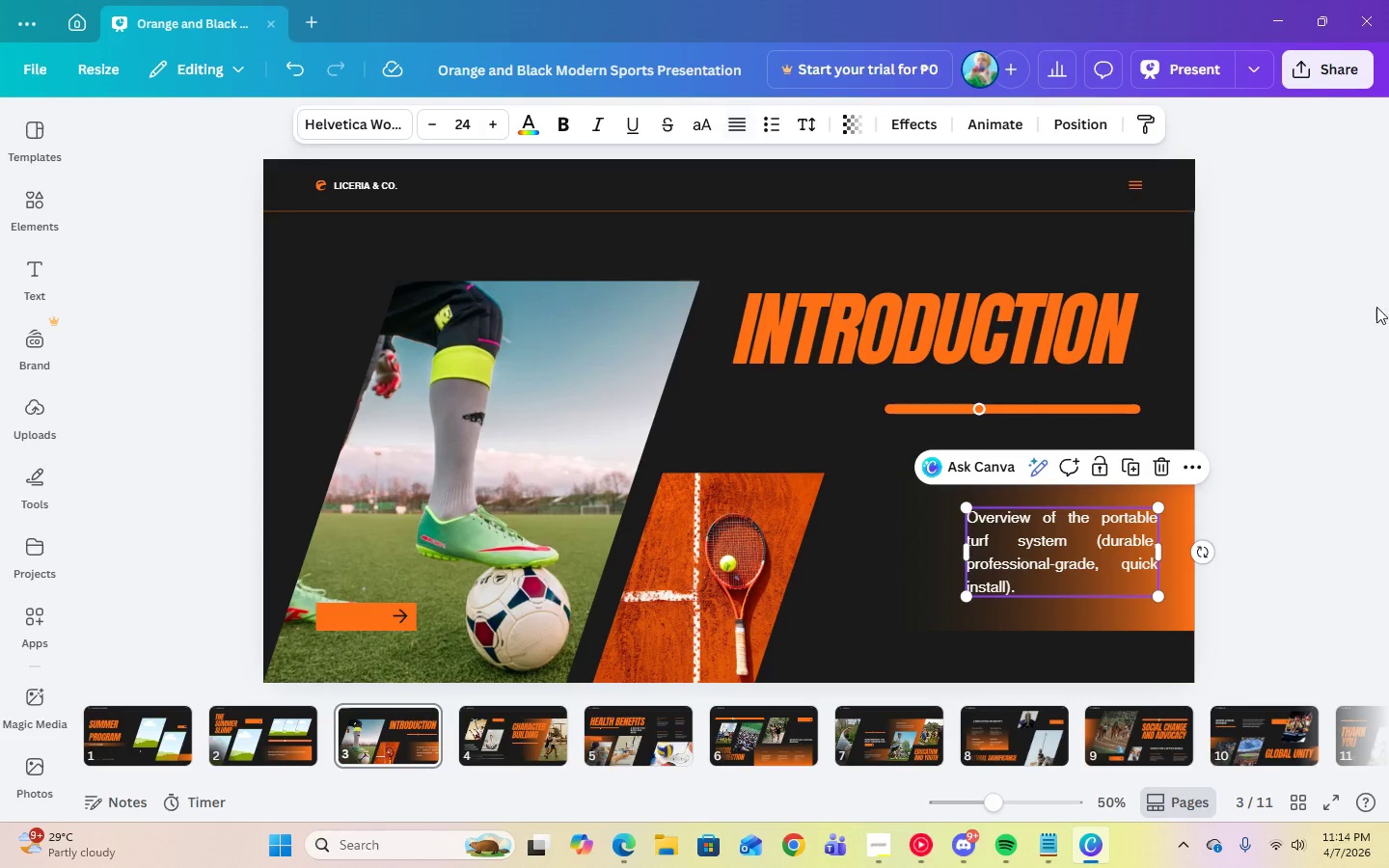 
left_click([1388, 330])
 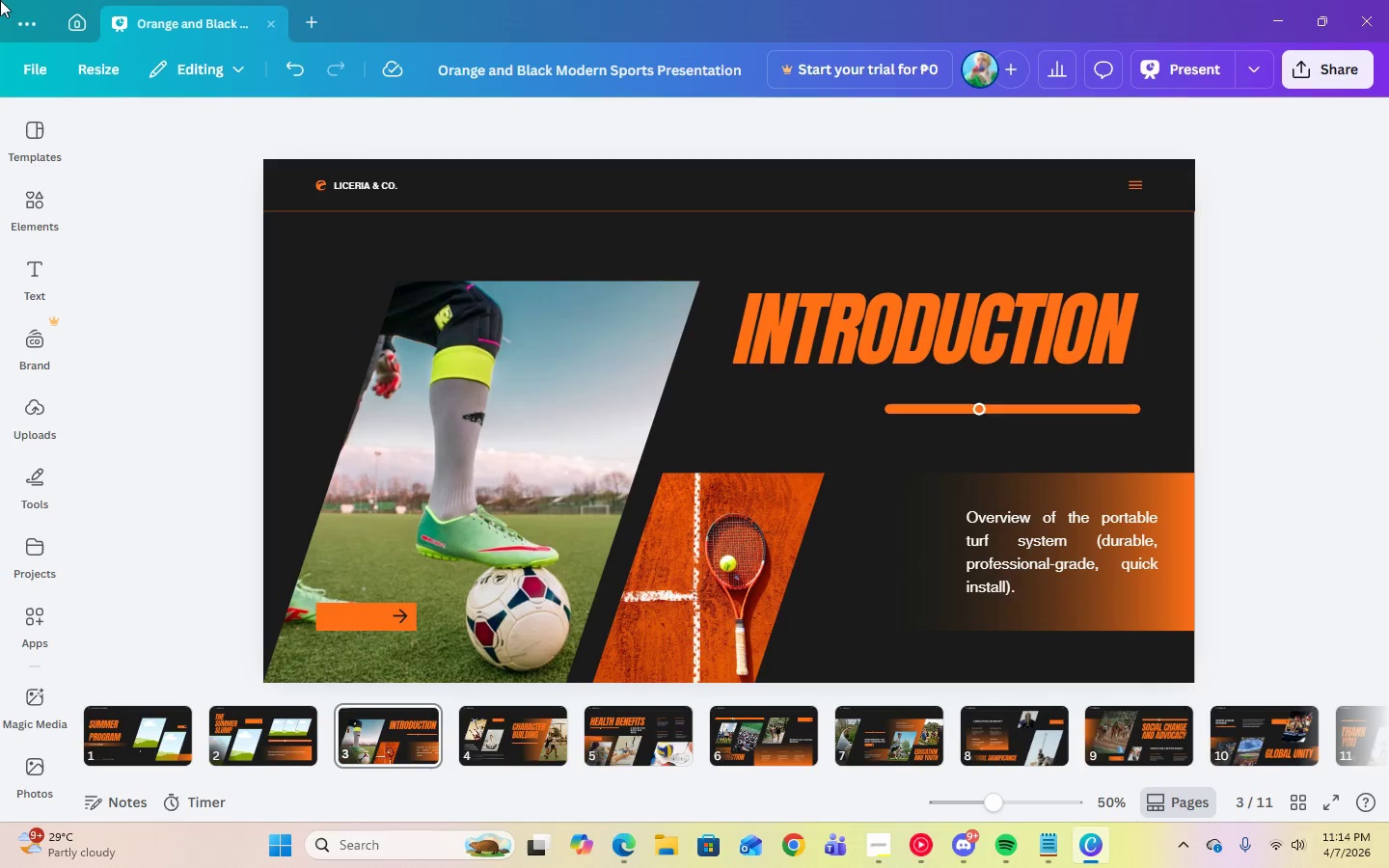 
left_click([1054, 562])
 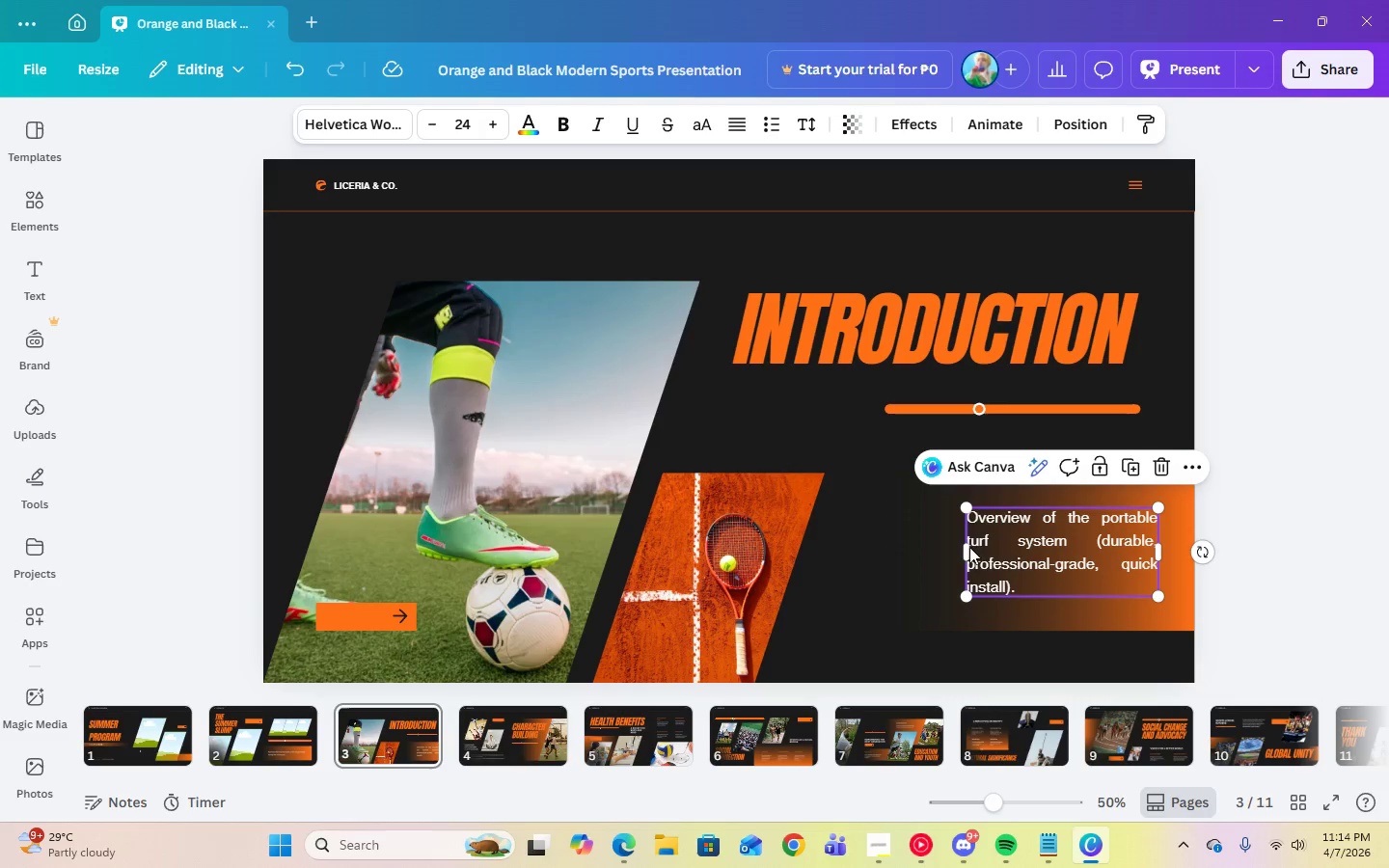 
left_click_drag(start_coordinate=[965, 549], to_coordinate=[929, 551])
 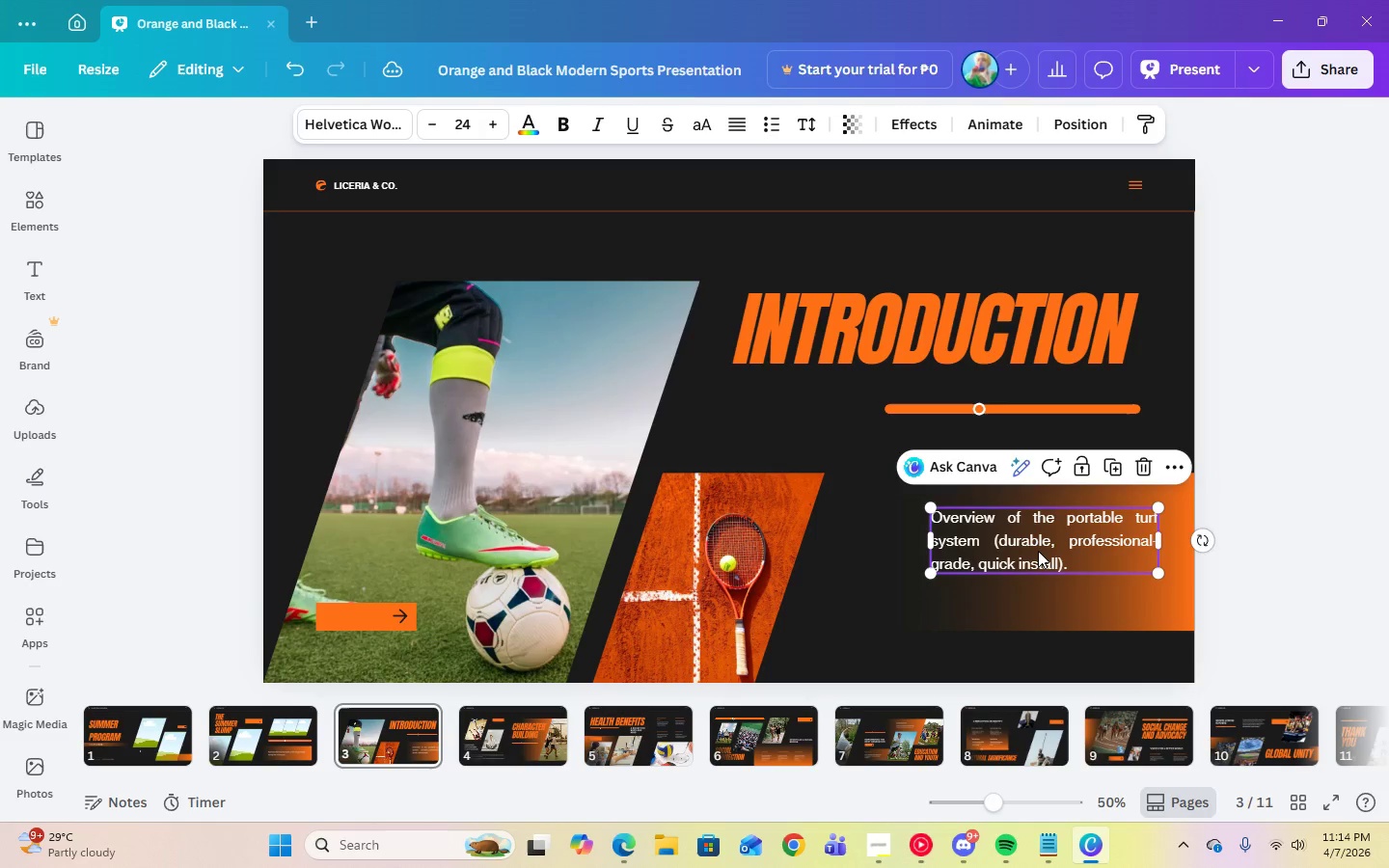 
left_click_drag(start_coordinate=[1038, 551], to_coordinate=[1038, 556])
 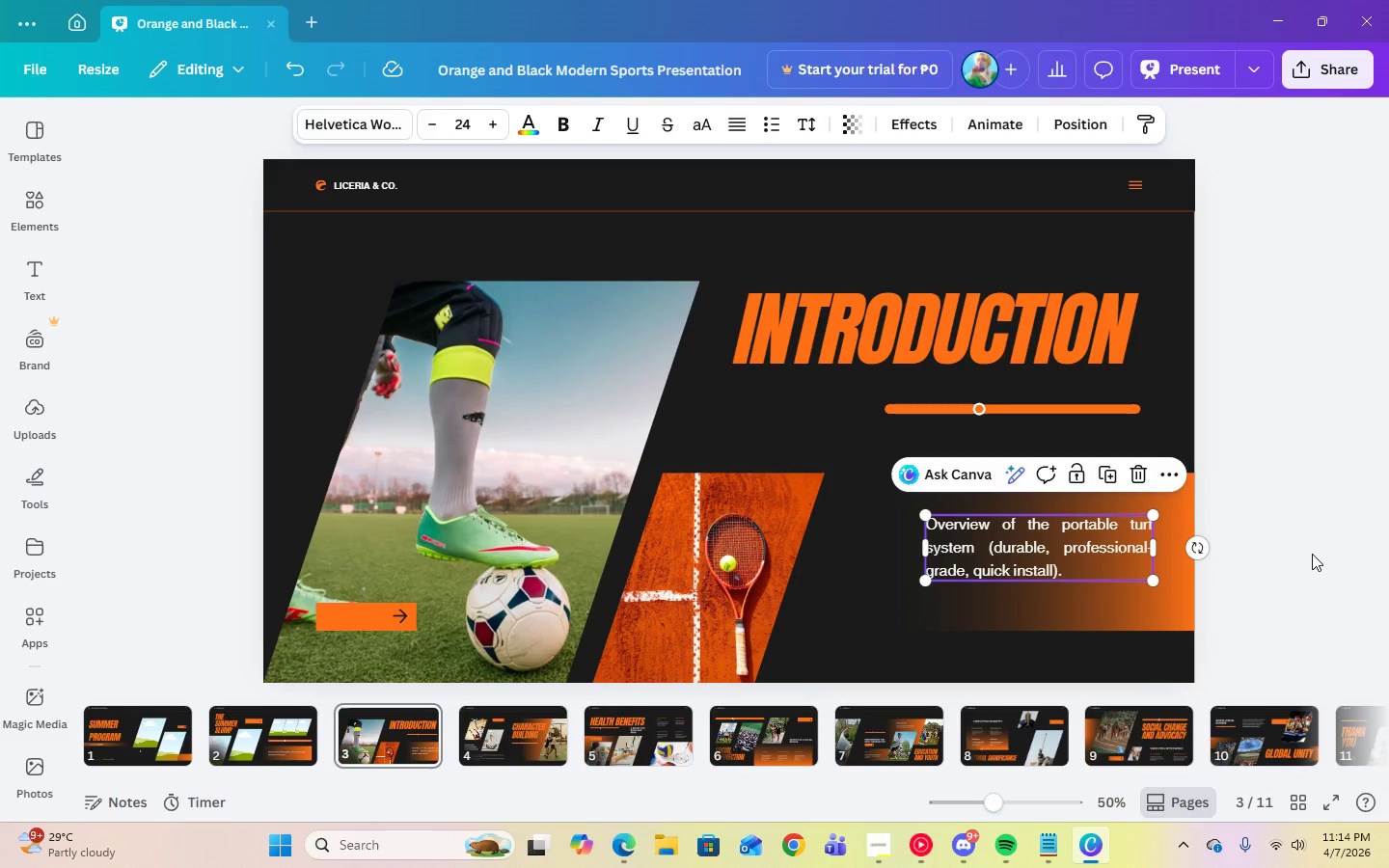 
left_click([1312, 554])
 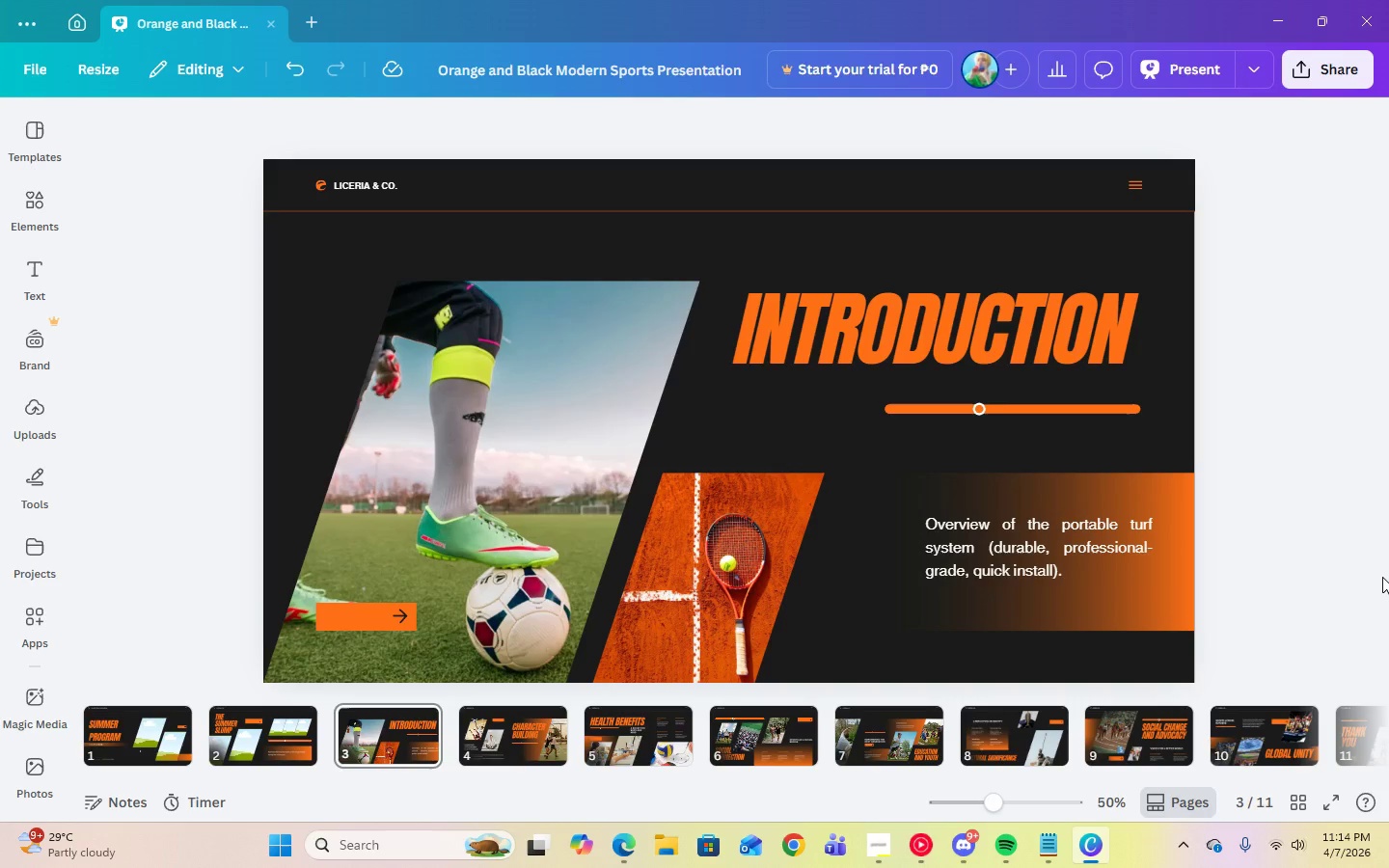 
left_click([521, 748])
 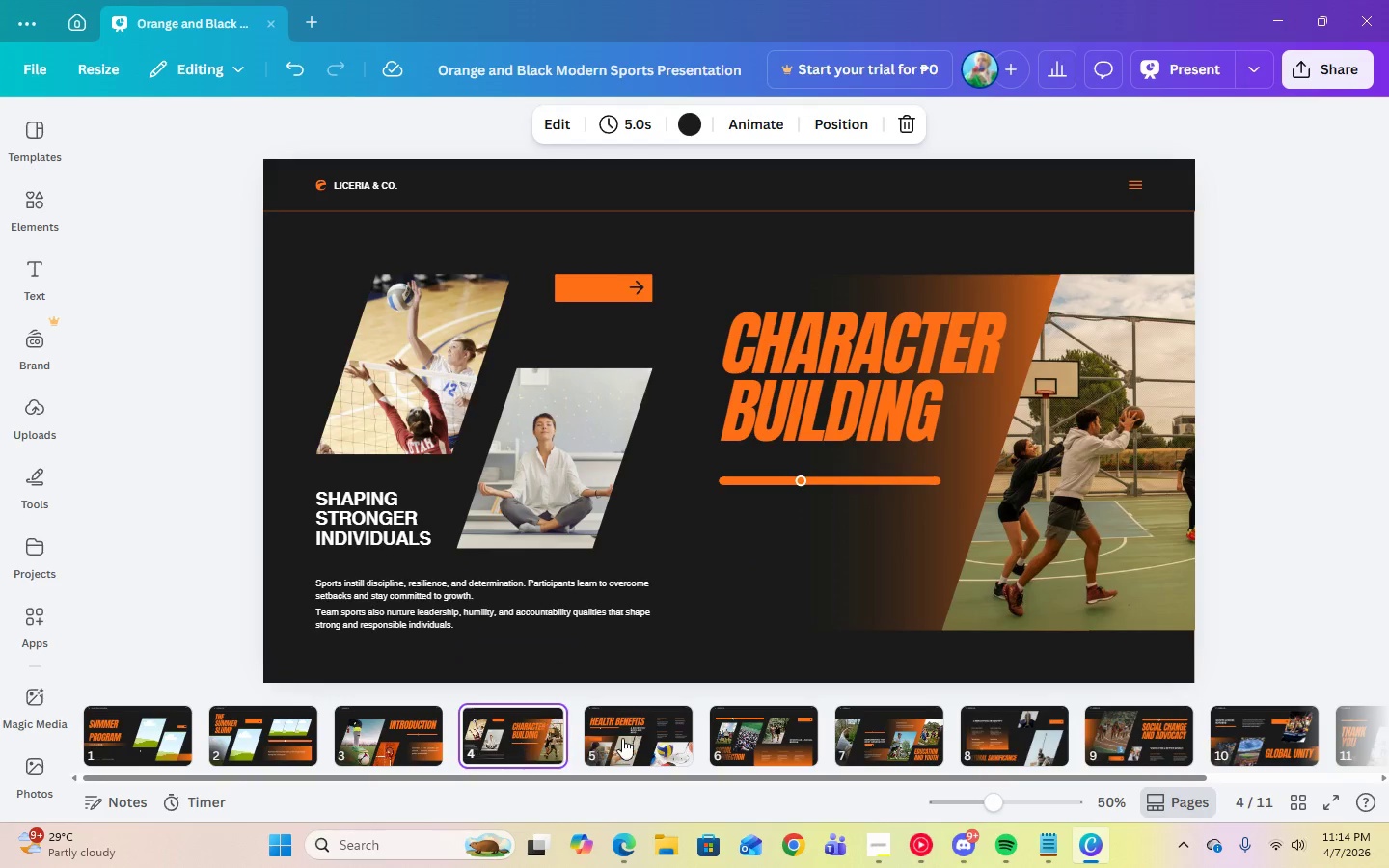 
left_click([638, 737])
 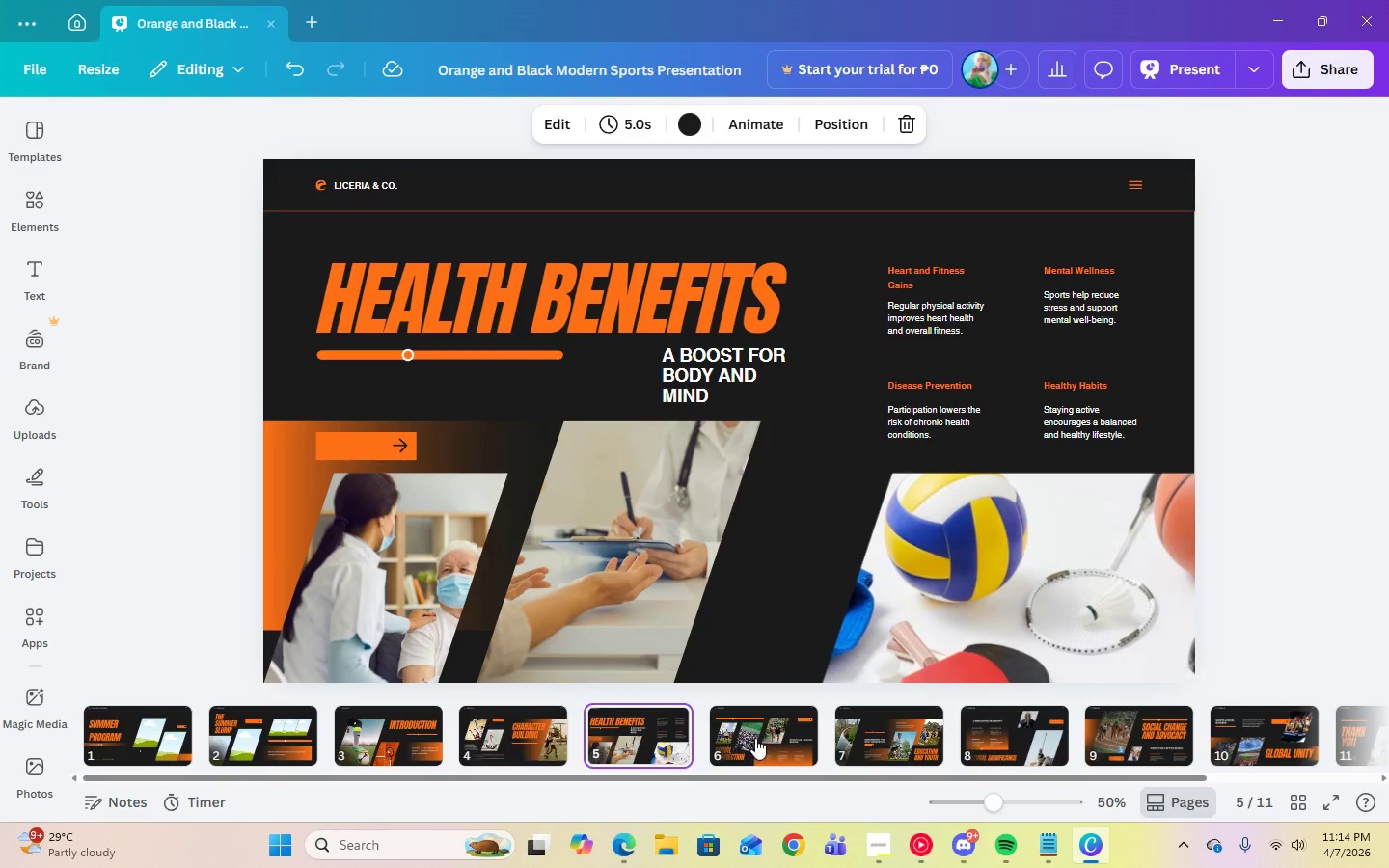 
left_click([755, 738])
 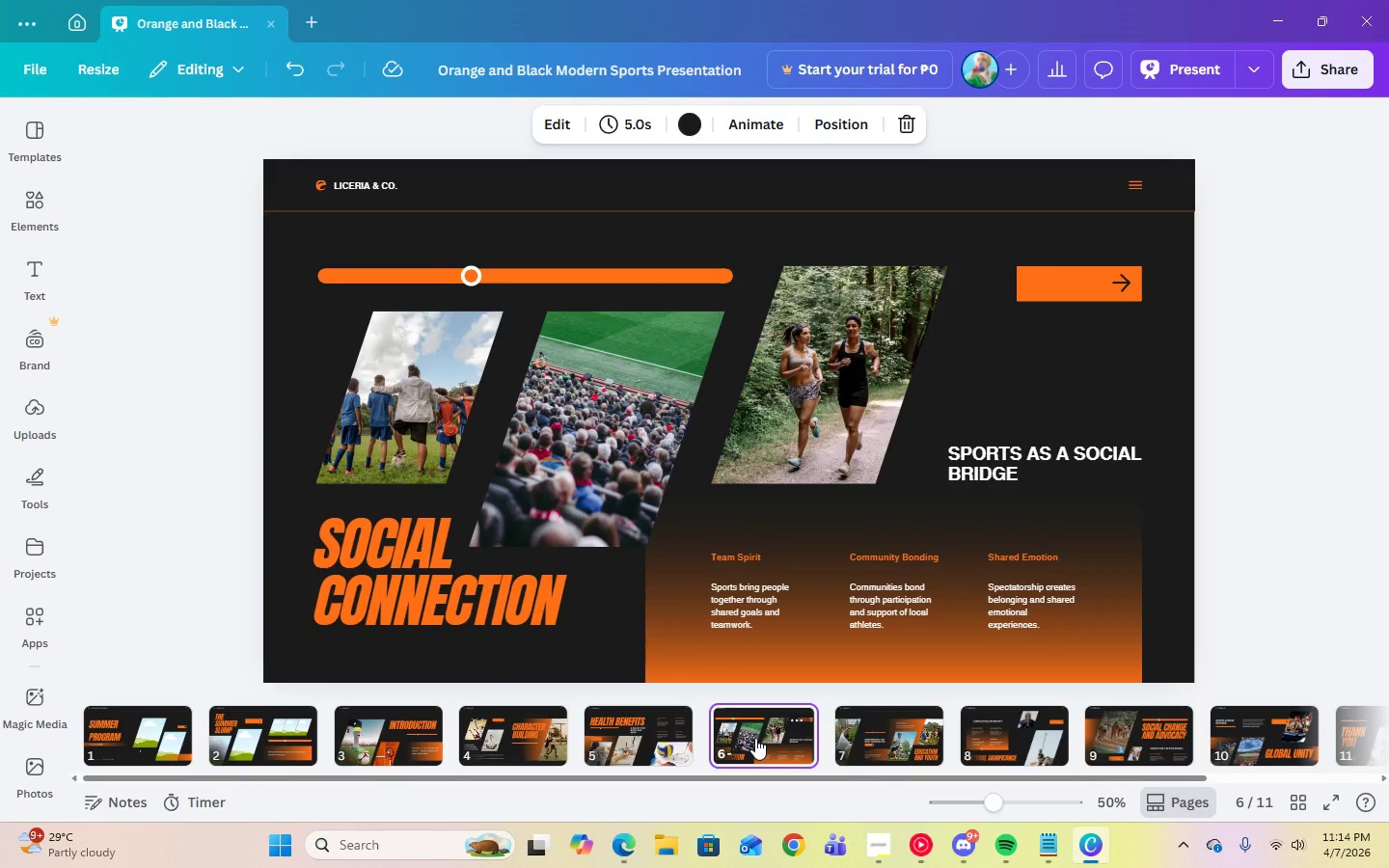 
left_click_drag(start_coordinate=[755, 738], to_coordinate=[492, 734])
 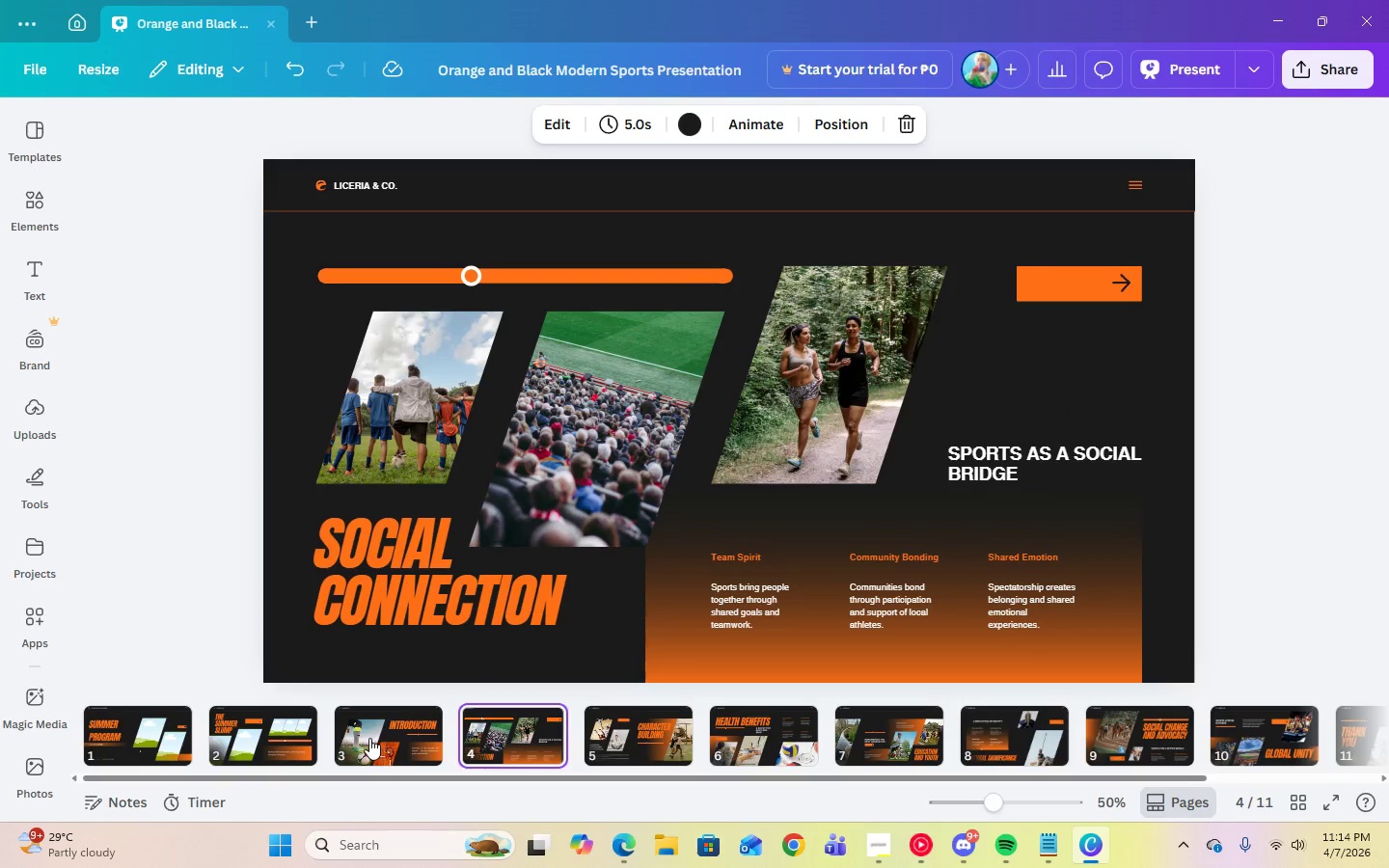 
left_click([369, 738])
 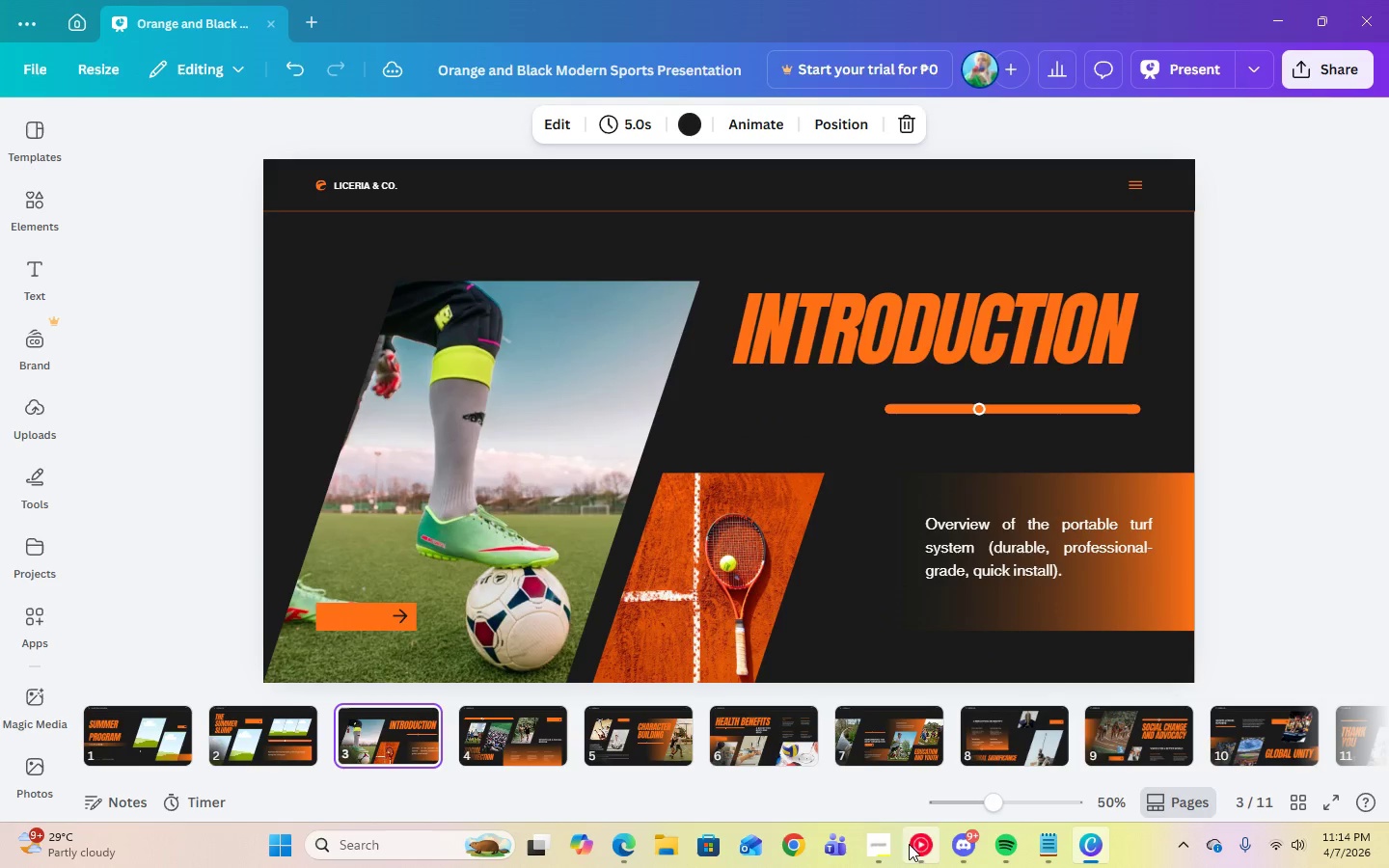 
left_click([884, 850])